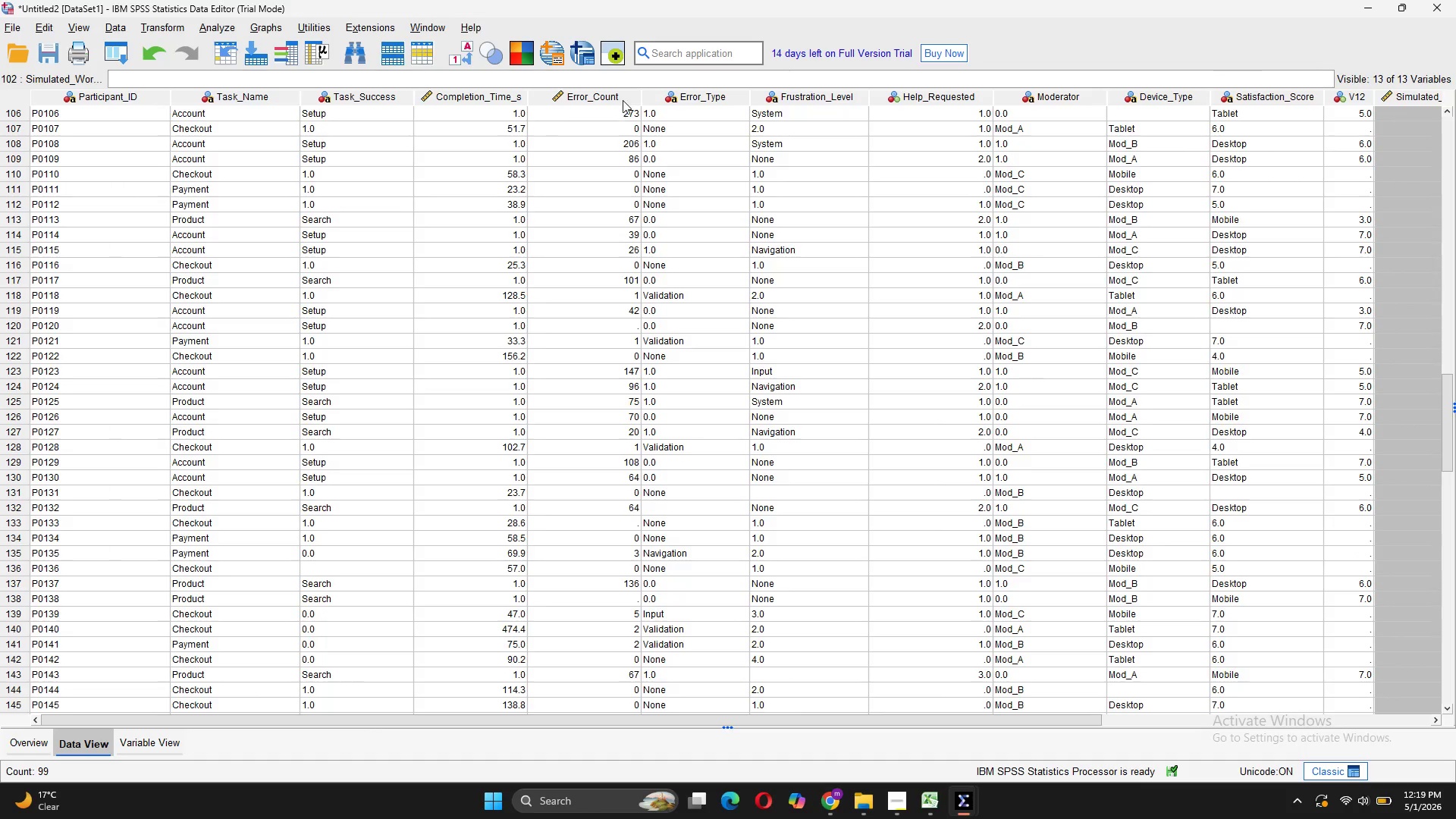 
wait(6.02)
 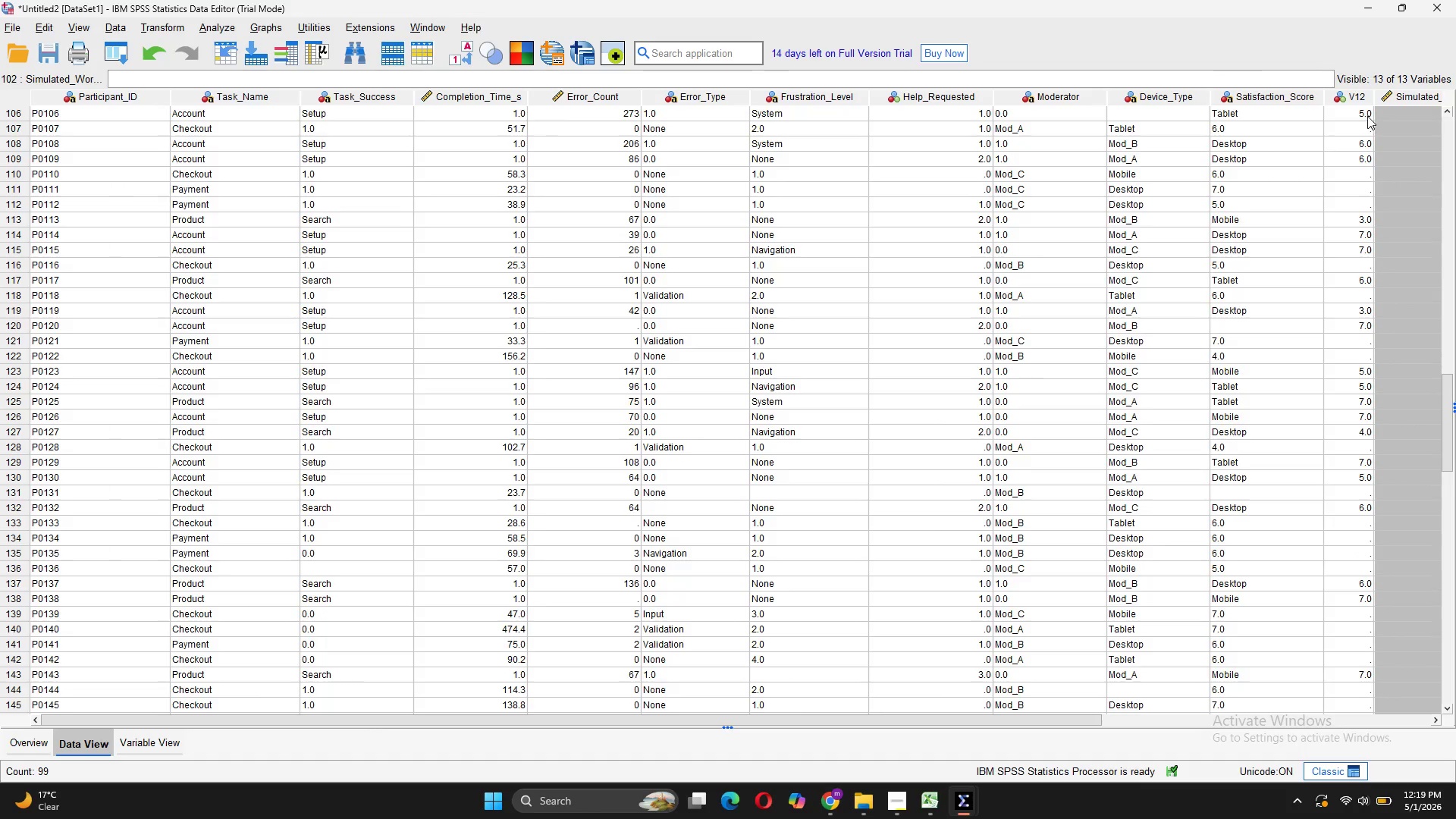 
scroll: coordinate [934, 511], scroll_direction: up, amount: 16.0
 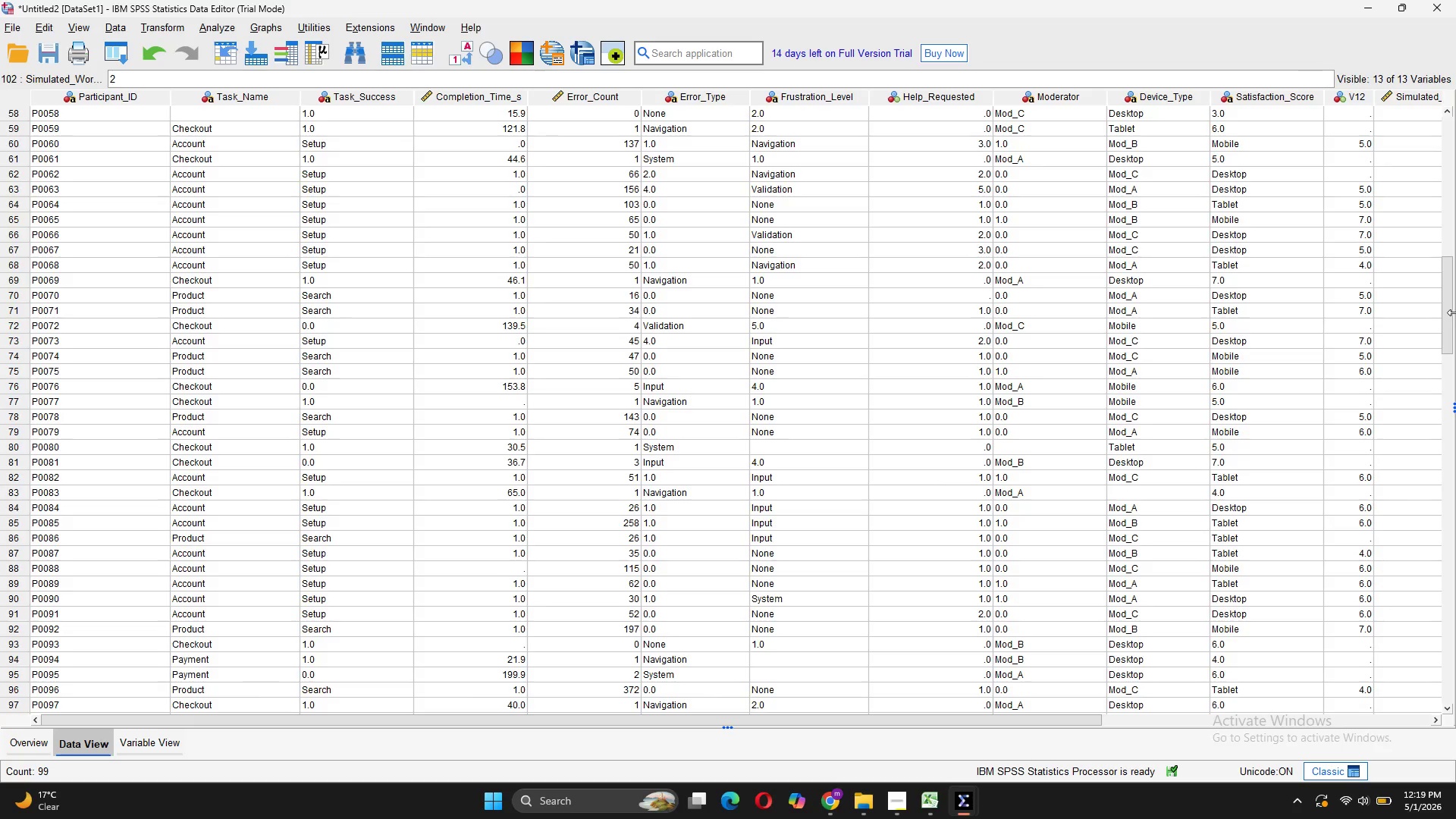 
left_click_drag(start_coordinate=[1455, 312], to_coordinate=[1455, 190])
 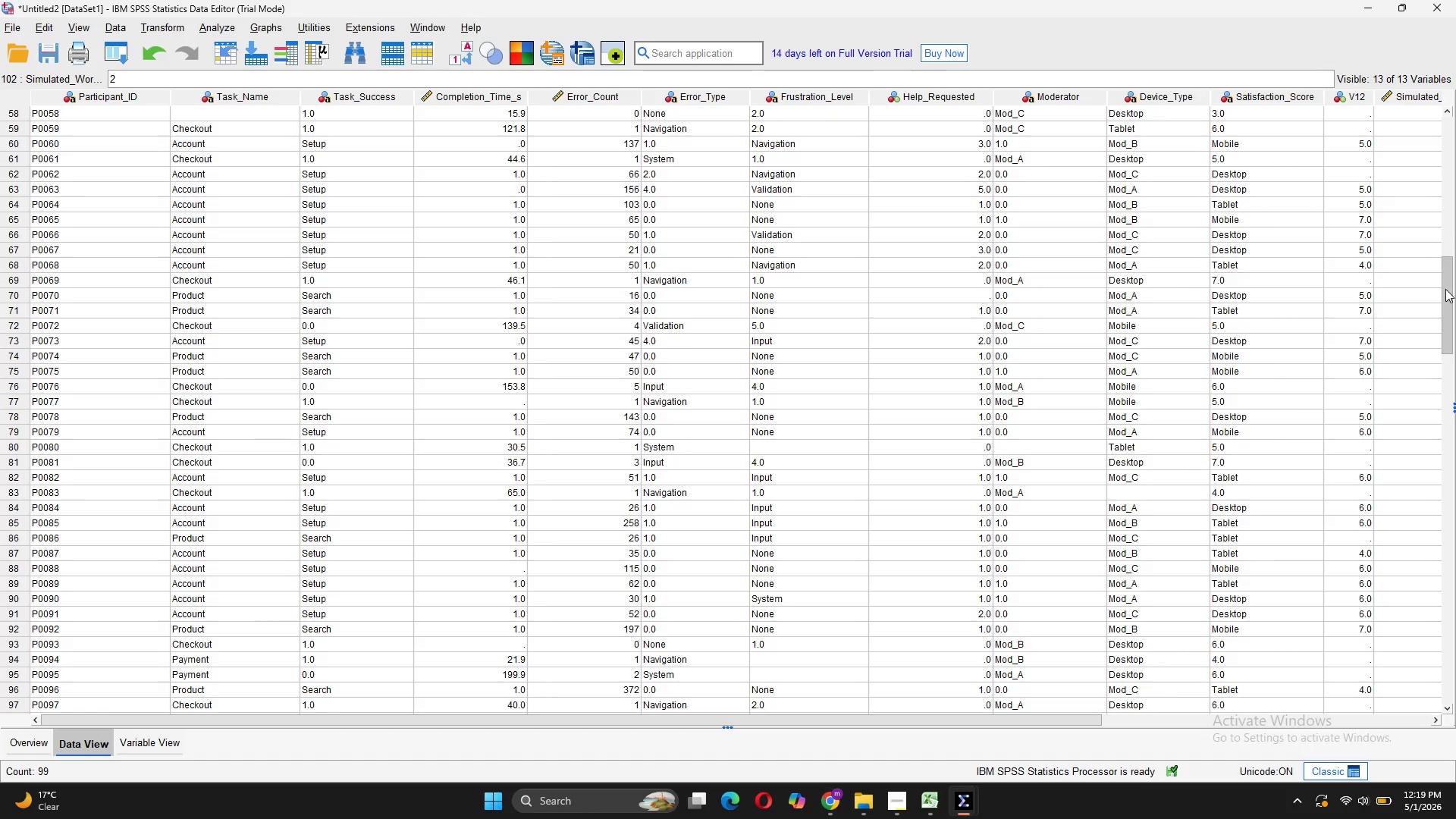 
left_click_drag(start_coordinate=[1445, 290], to_coordinate=[1455, 137])
 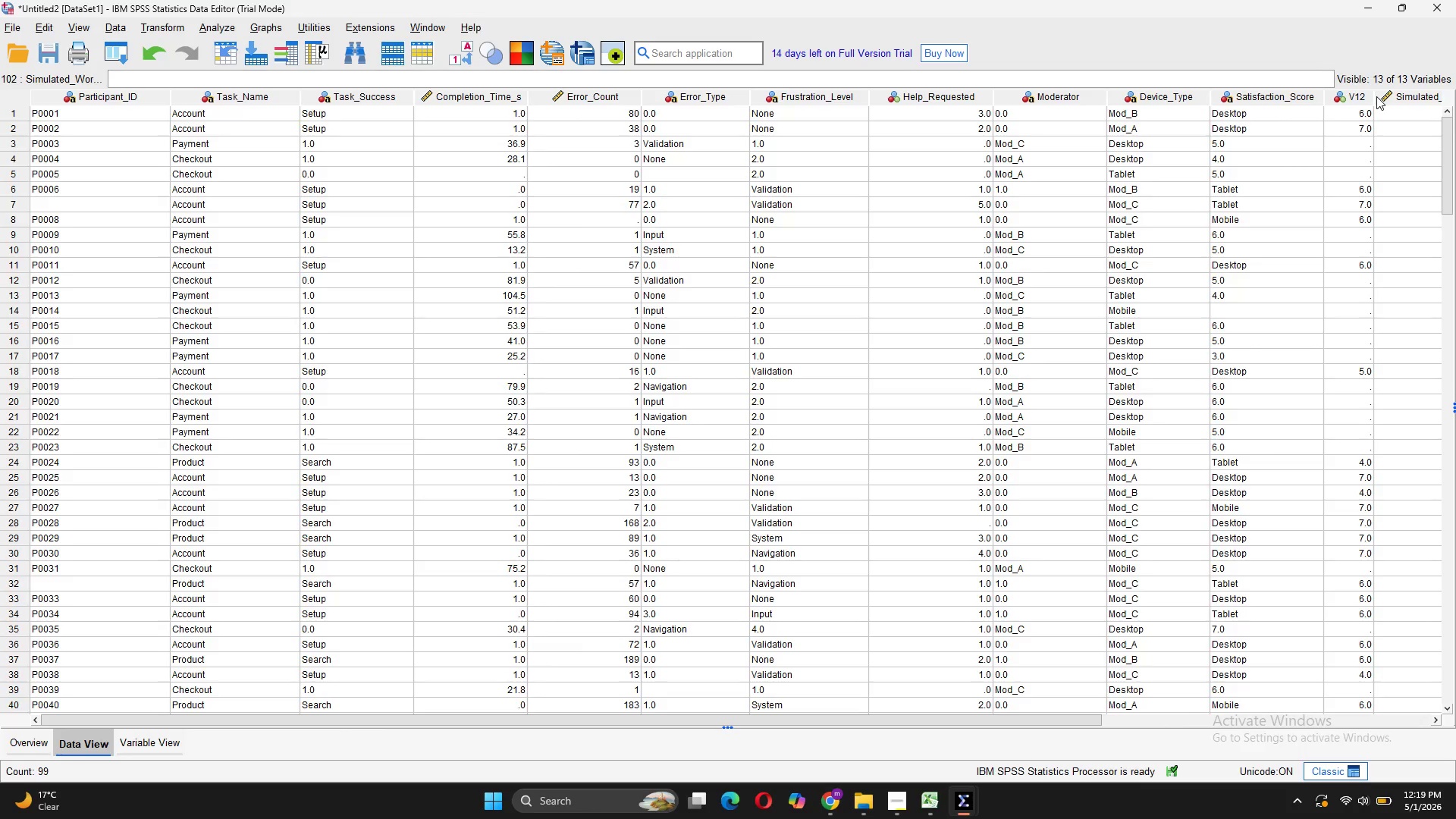 
left_click_drag(start_coordinate=[1374, 95], to_coordinate=[1351, 95])
 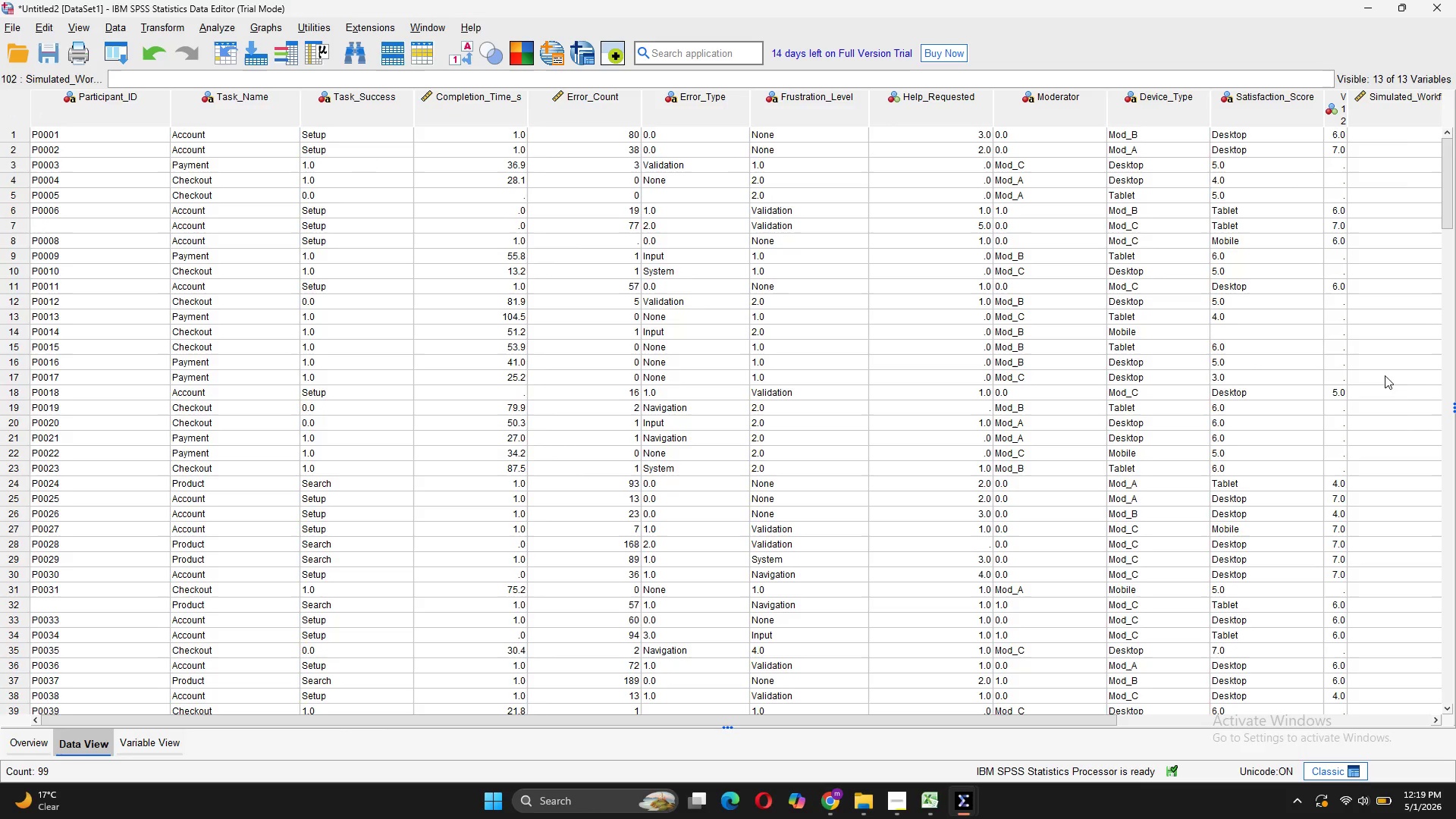 
scroll: coordinate [1422, 417], scroll_direction: up, amount: 2.0
 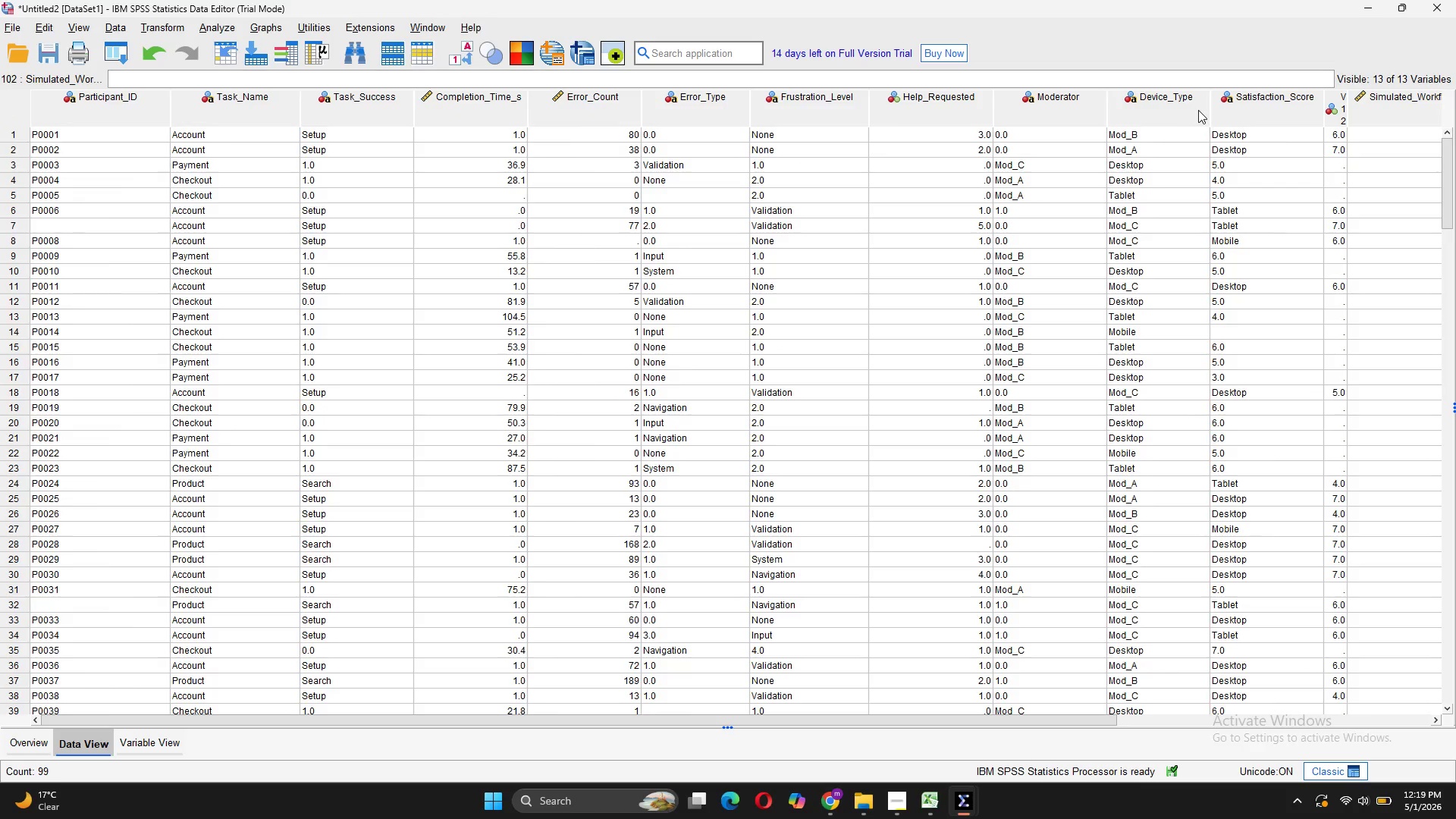 
left_click_drag(start_coordinate=[1211, 103], to_coordinate=[1185, 103])
 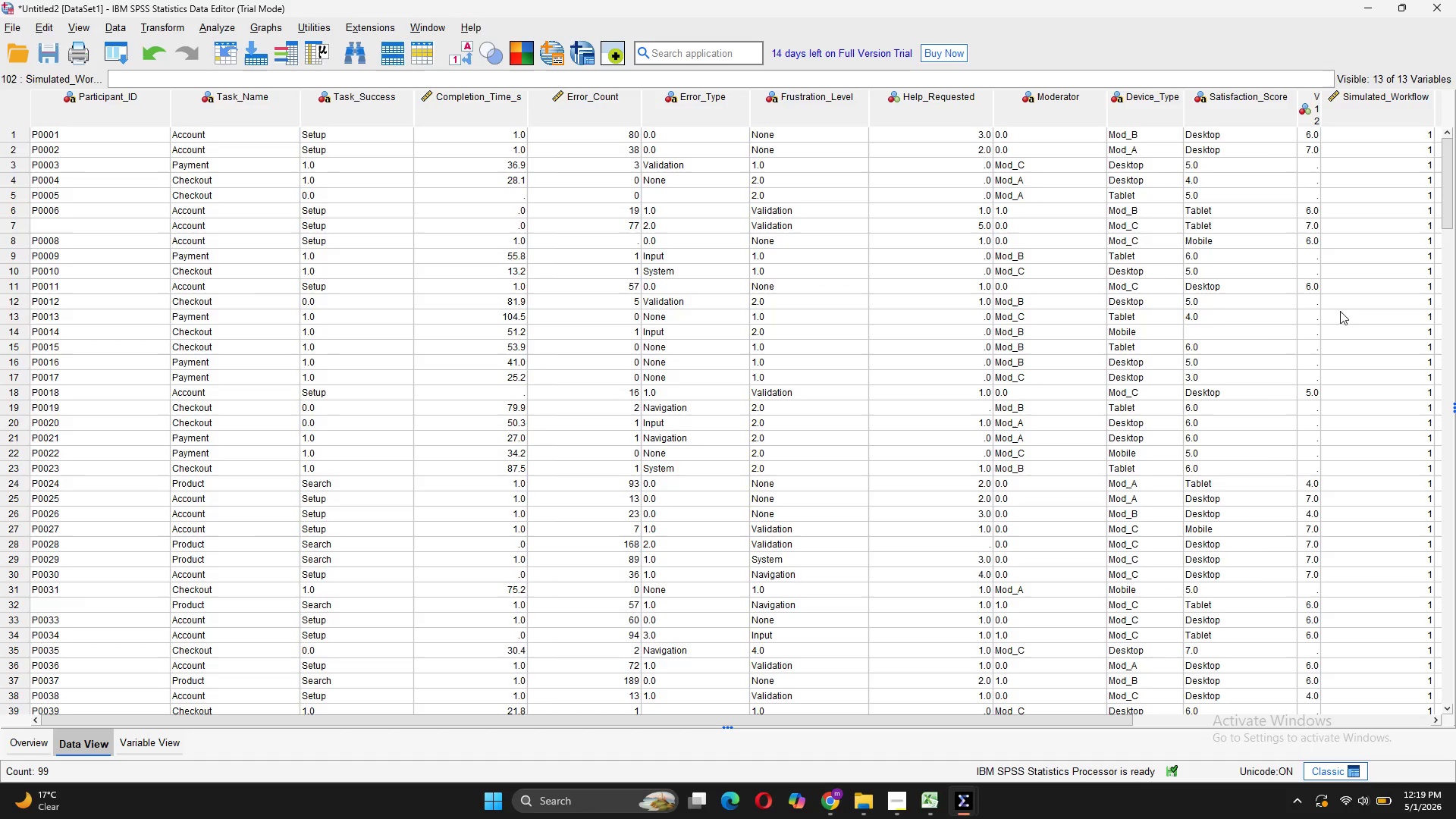 
scroll: coordinate [1340, 311], scroll_direction: up, amount: 6.0
 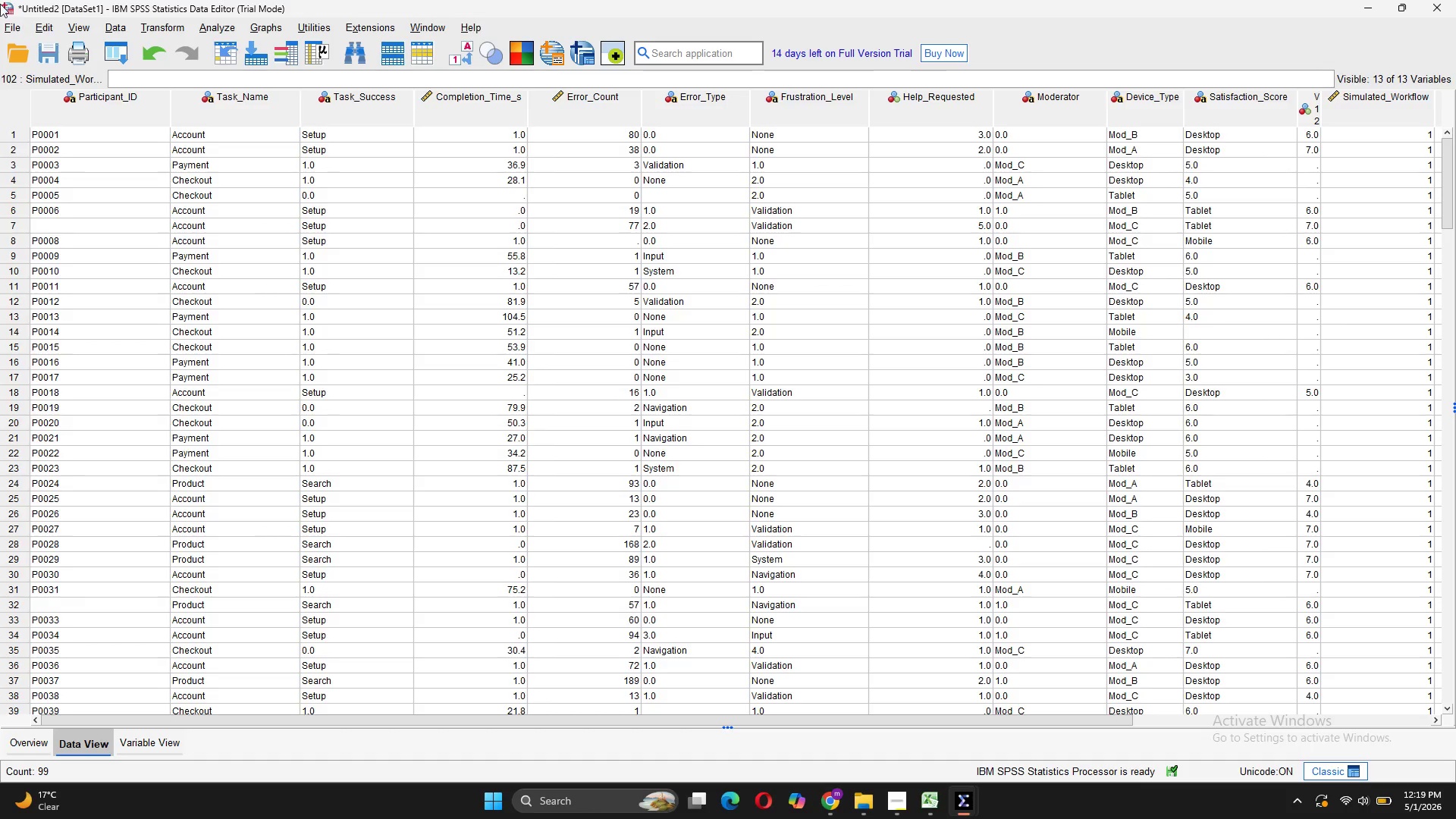 
wait(7.02)
 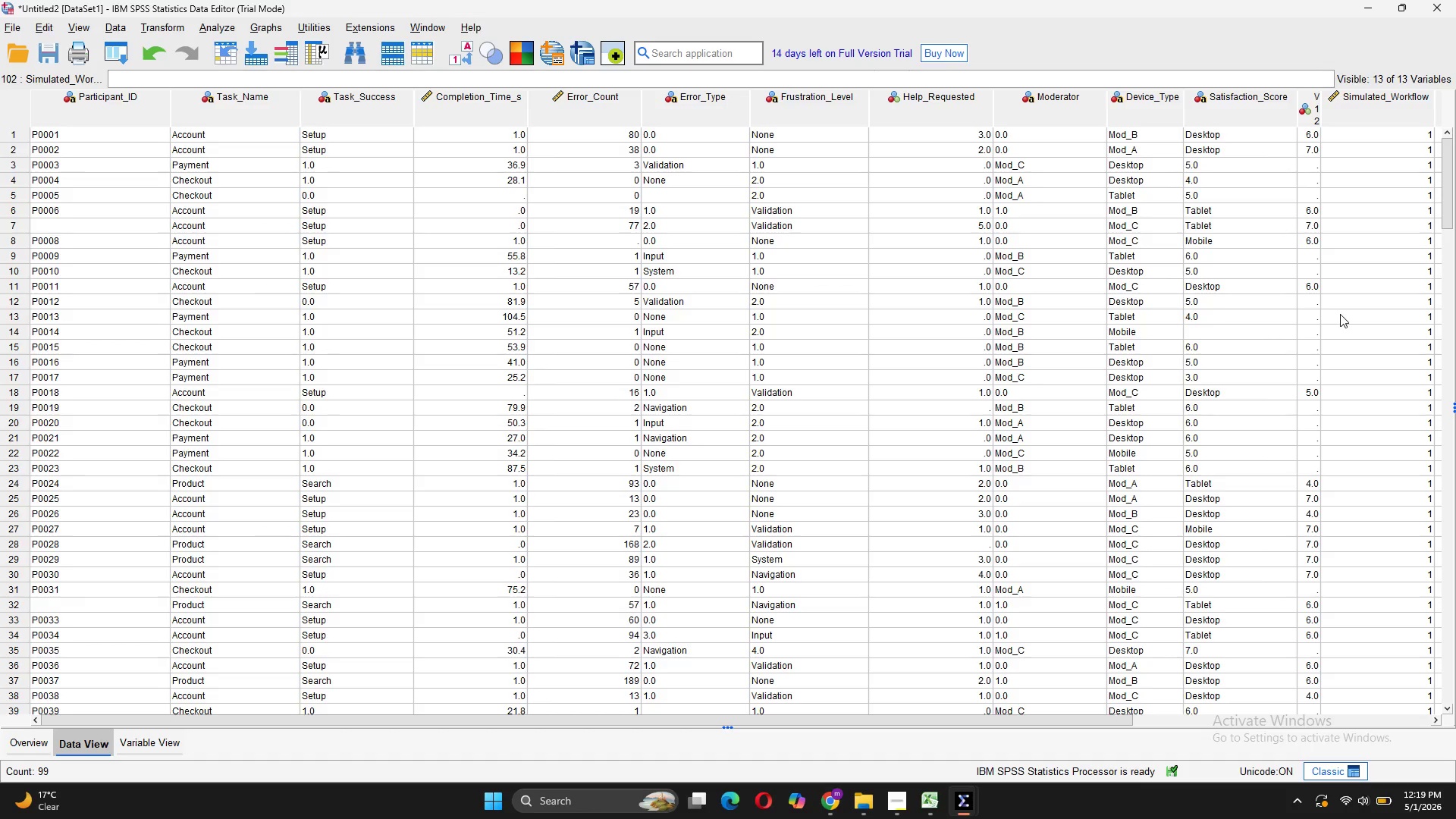 
left_click([121, 22])
 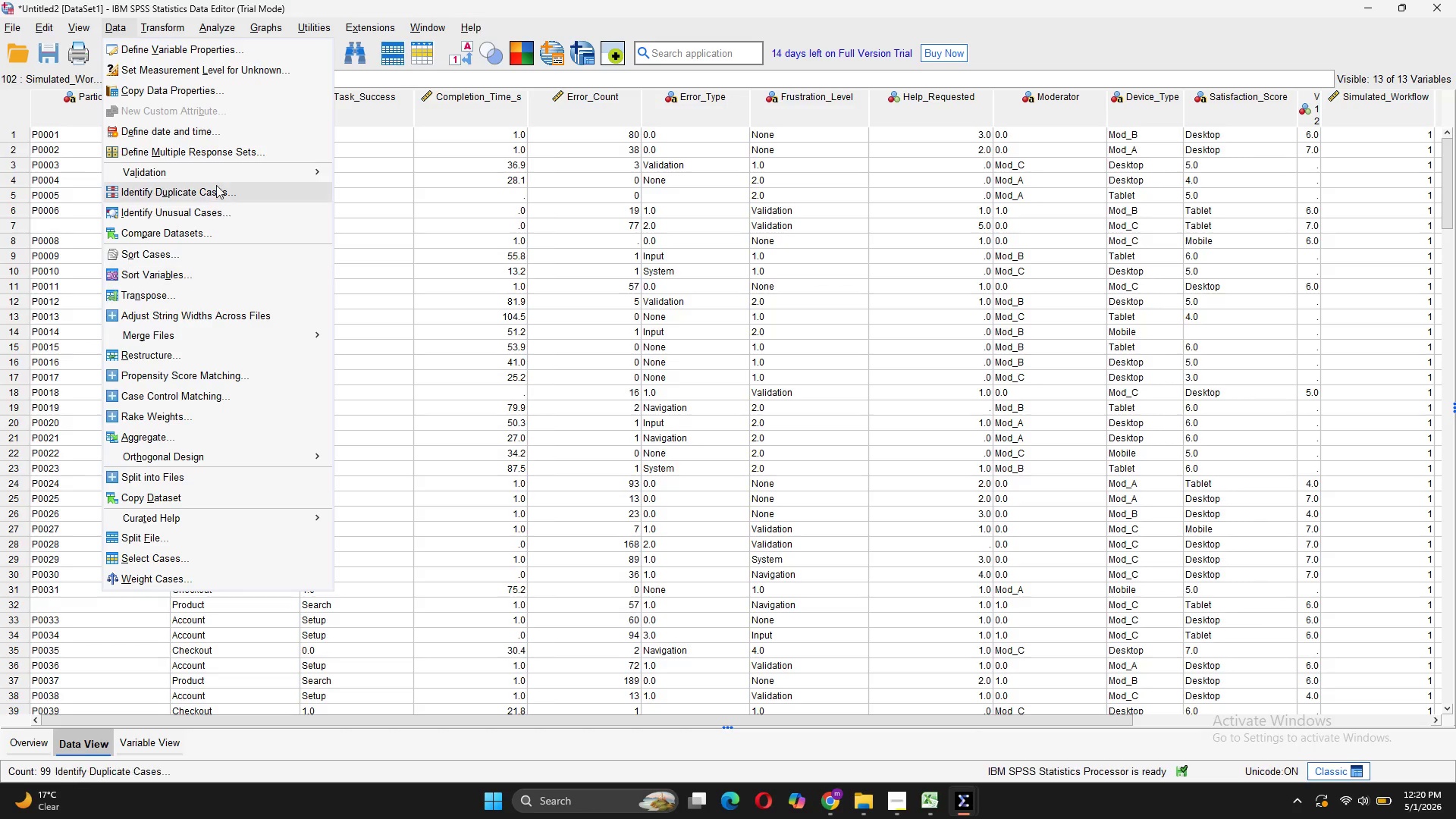 
wait(6.97)
 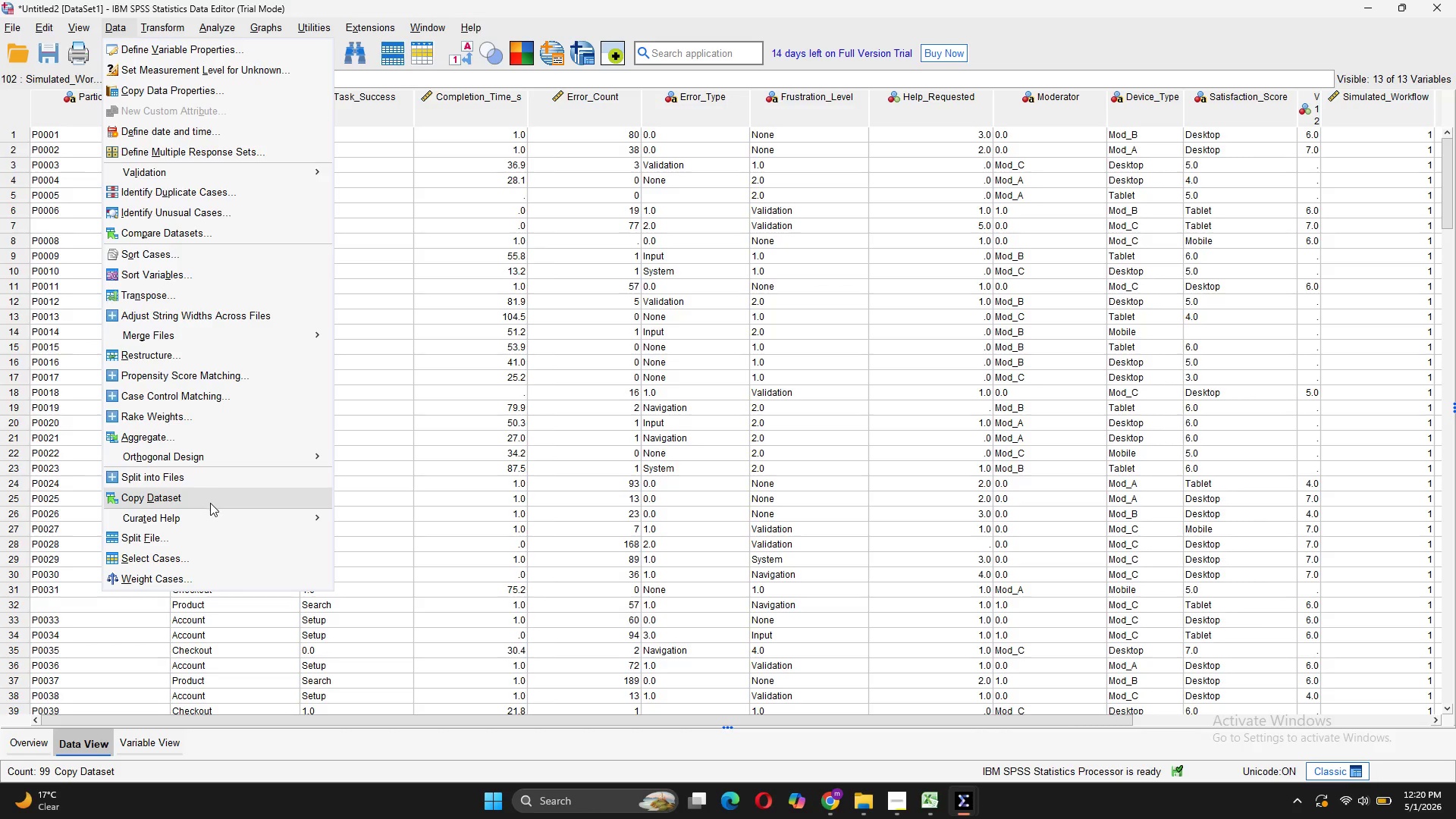 
left_click([187, 535])
 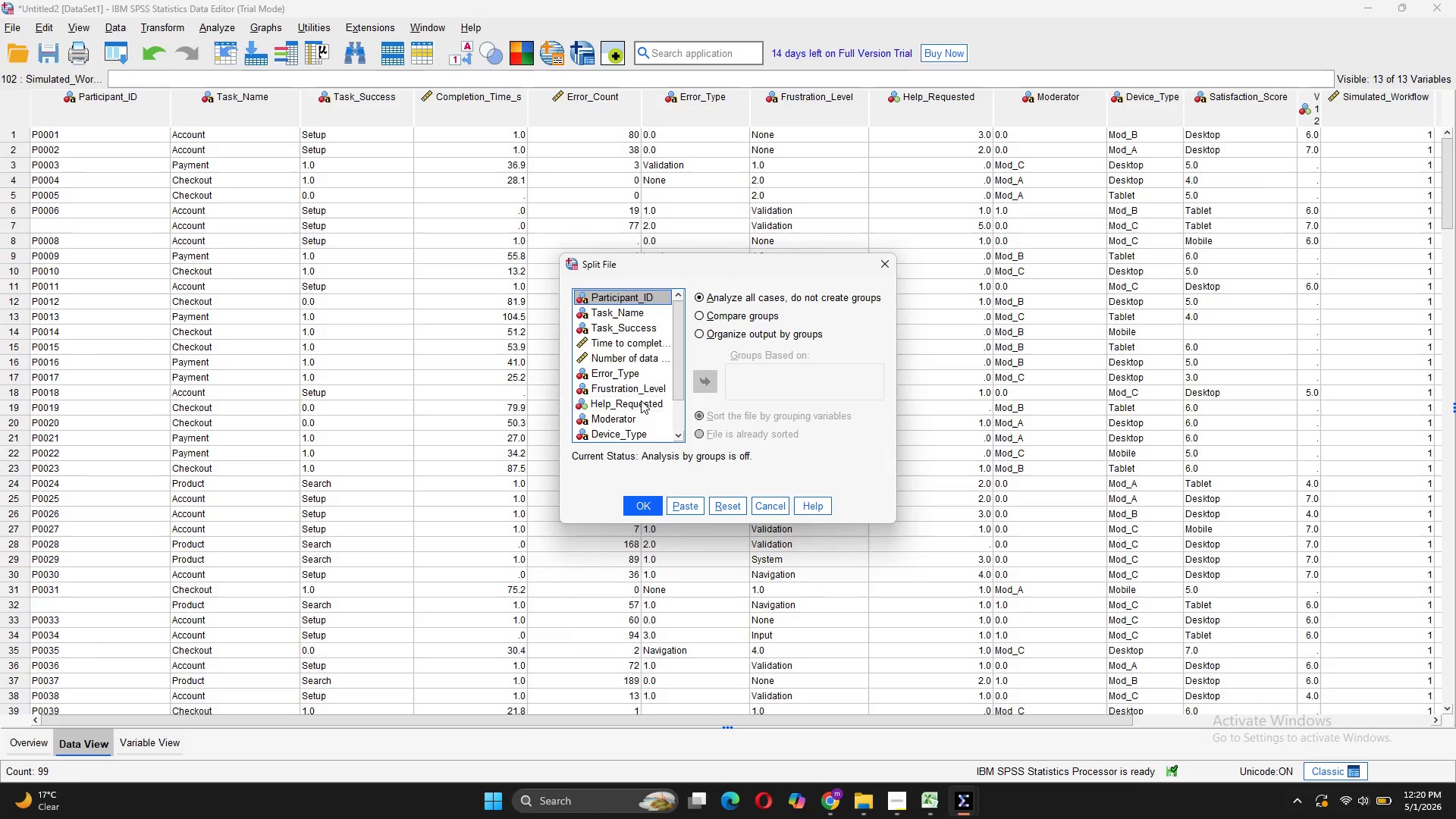 
wait(6.03)
 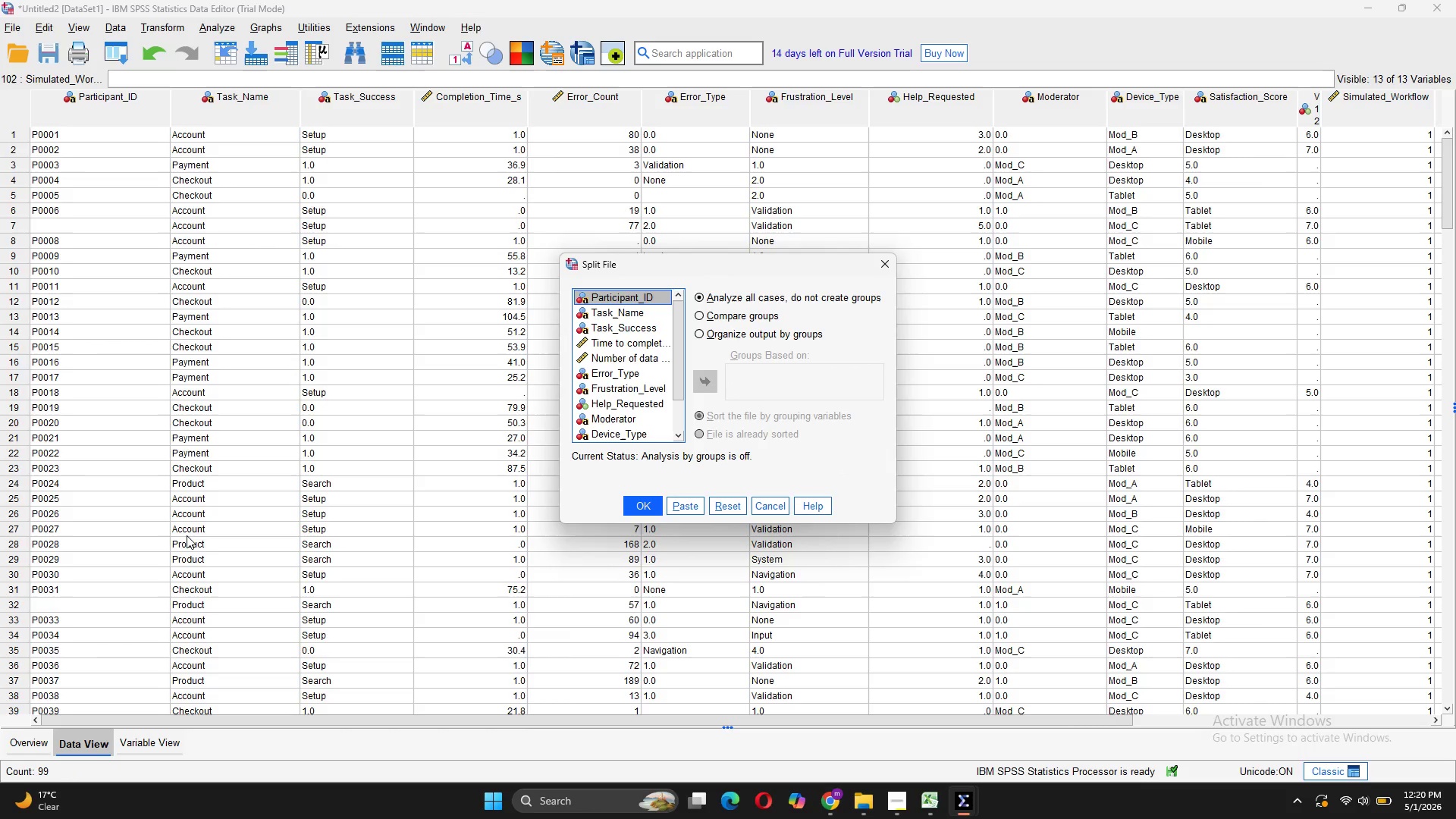 
left_click([697, 315])
 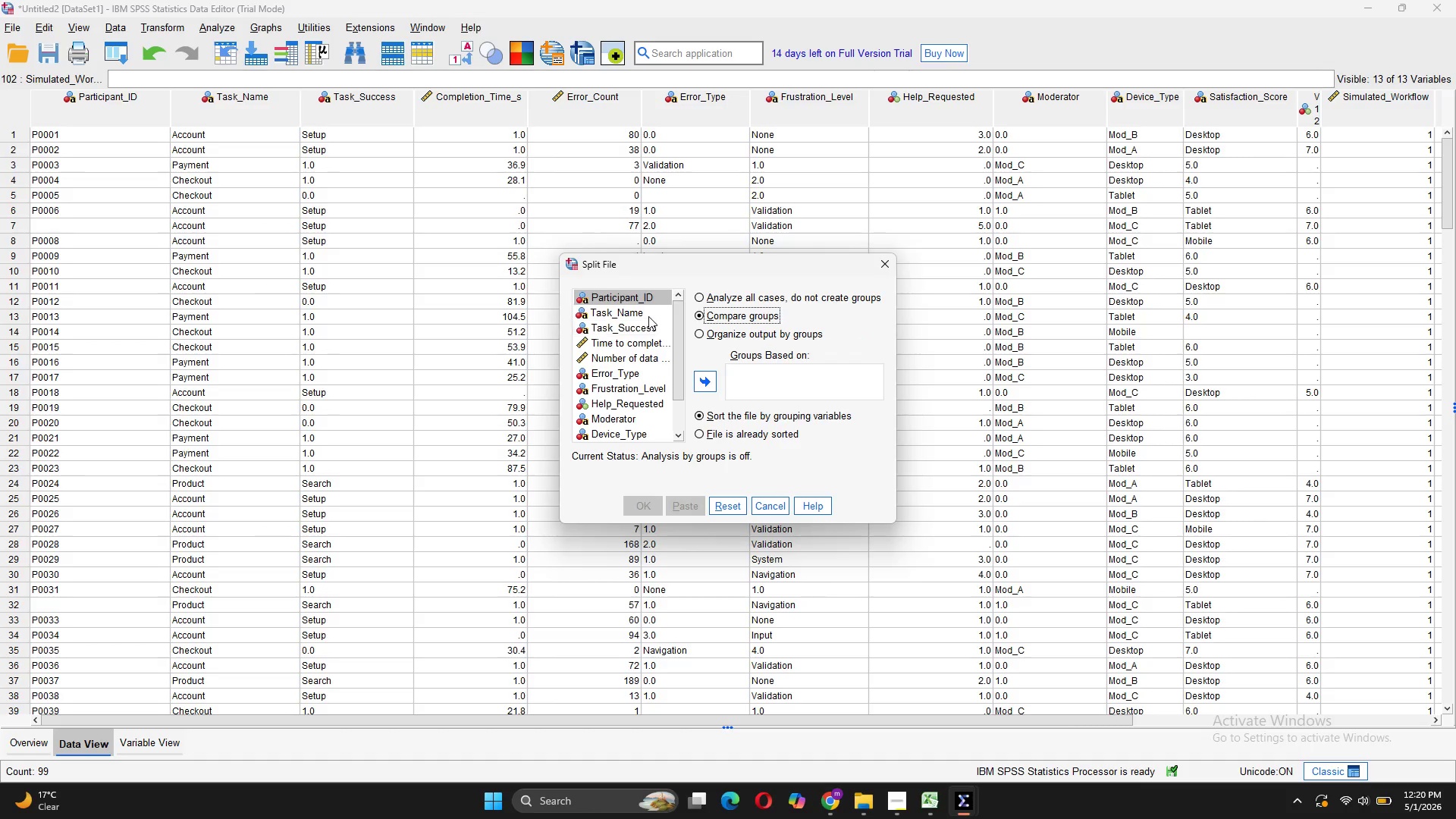 
scroll: coordinate [639, 433], scroll_direction: down, amount: 2.0
 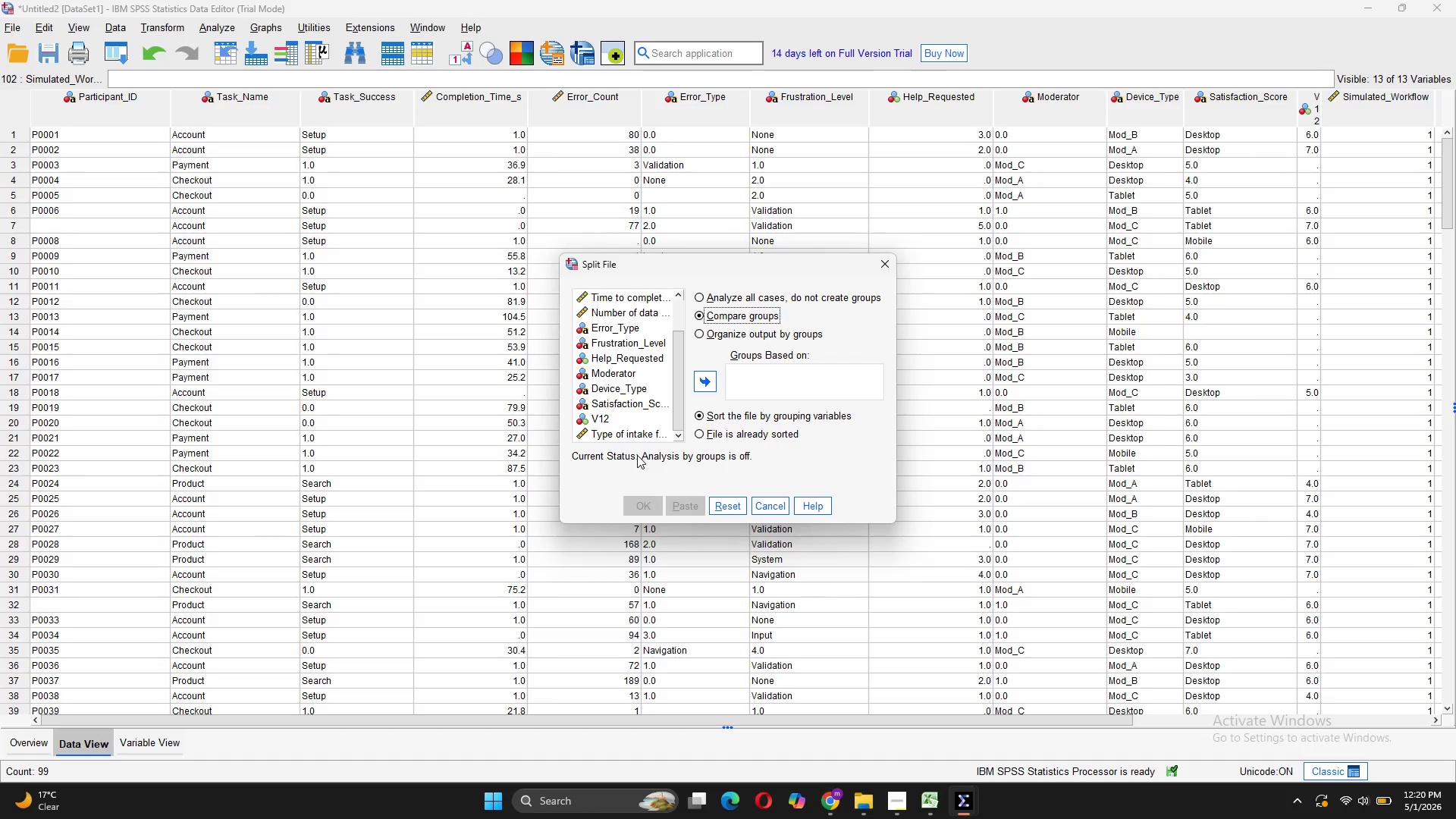 
wait(8.42)
 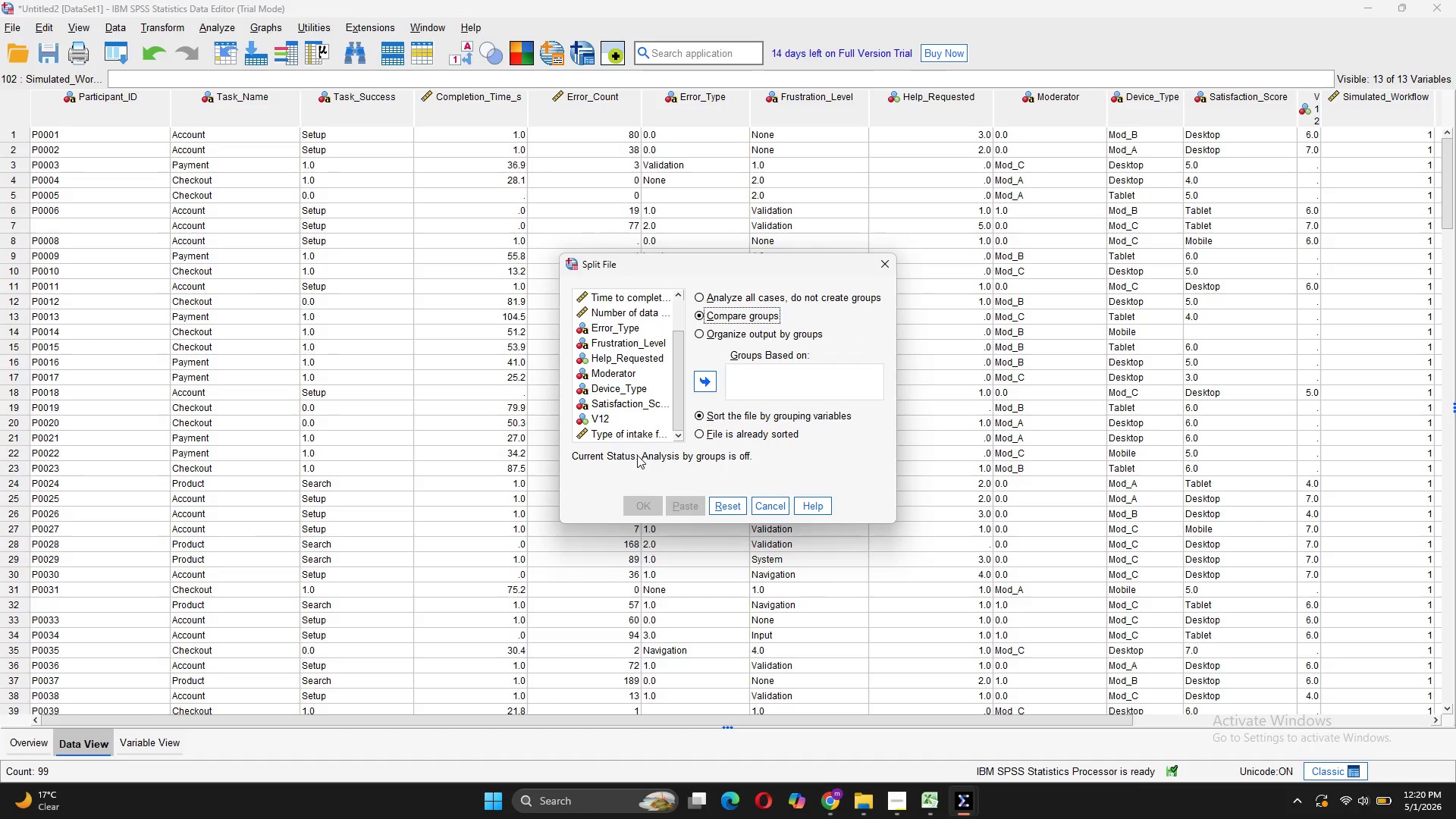 
left_click_drag(start_coordinate=[645, 435], to_coordinate=[757, 388])
 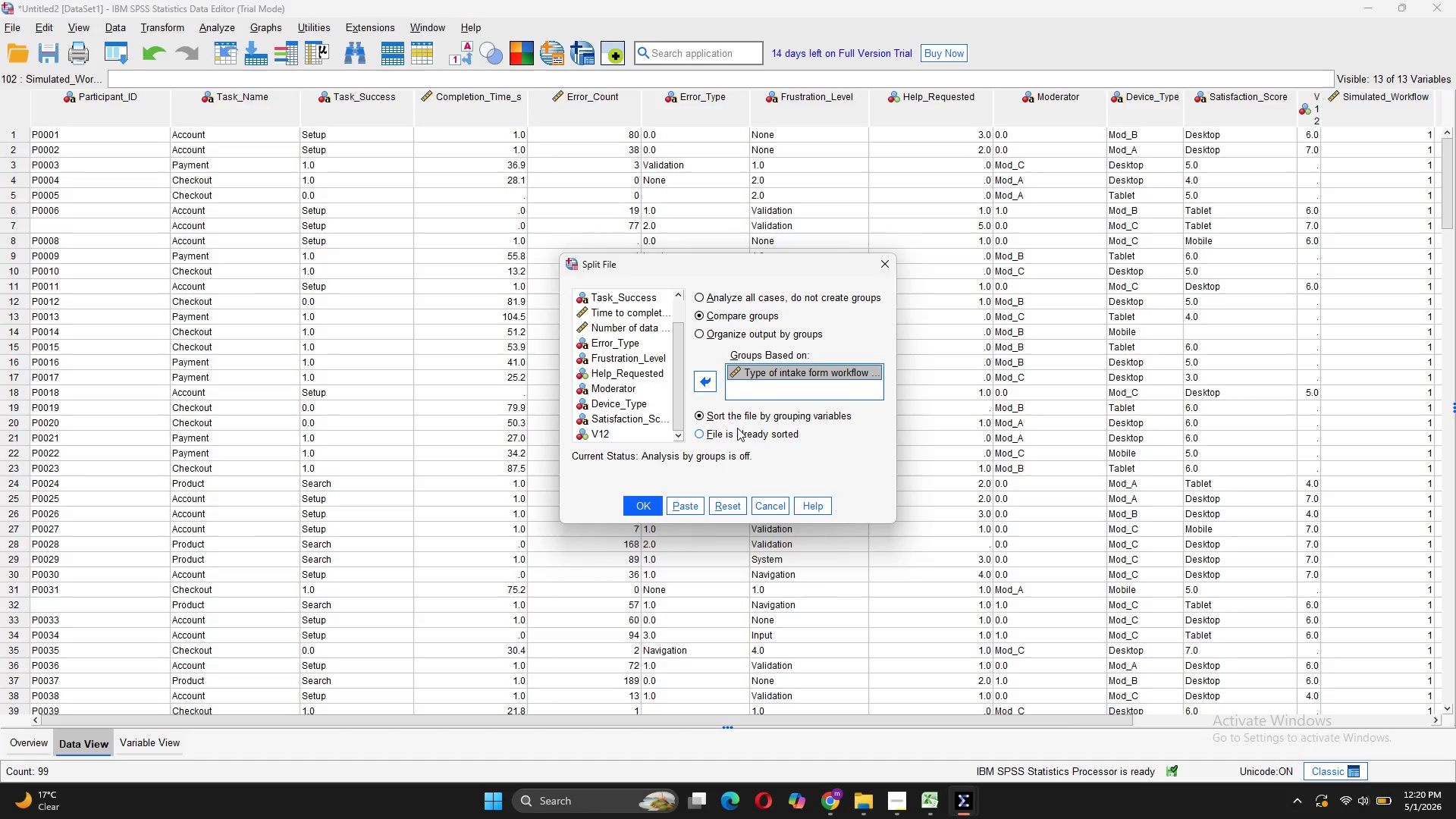 
left_click([642, 504])
 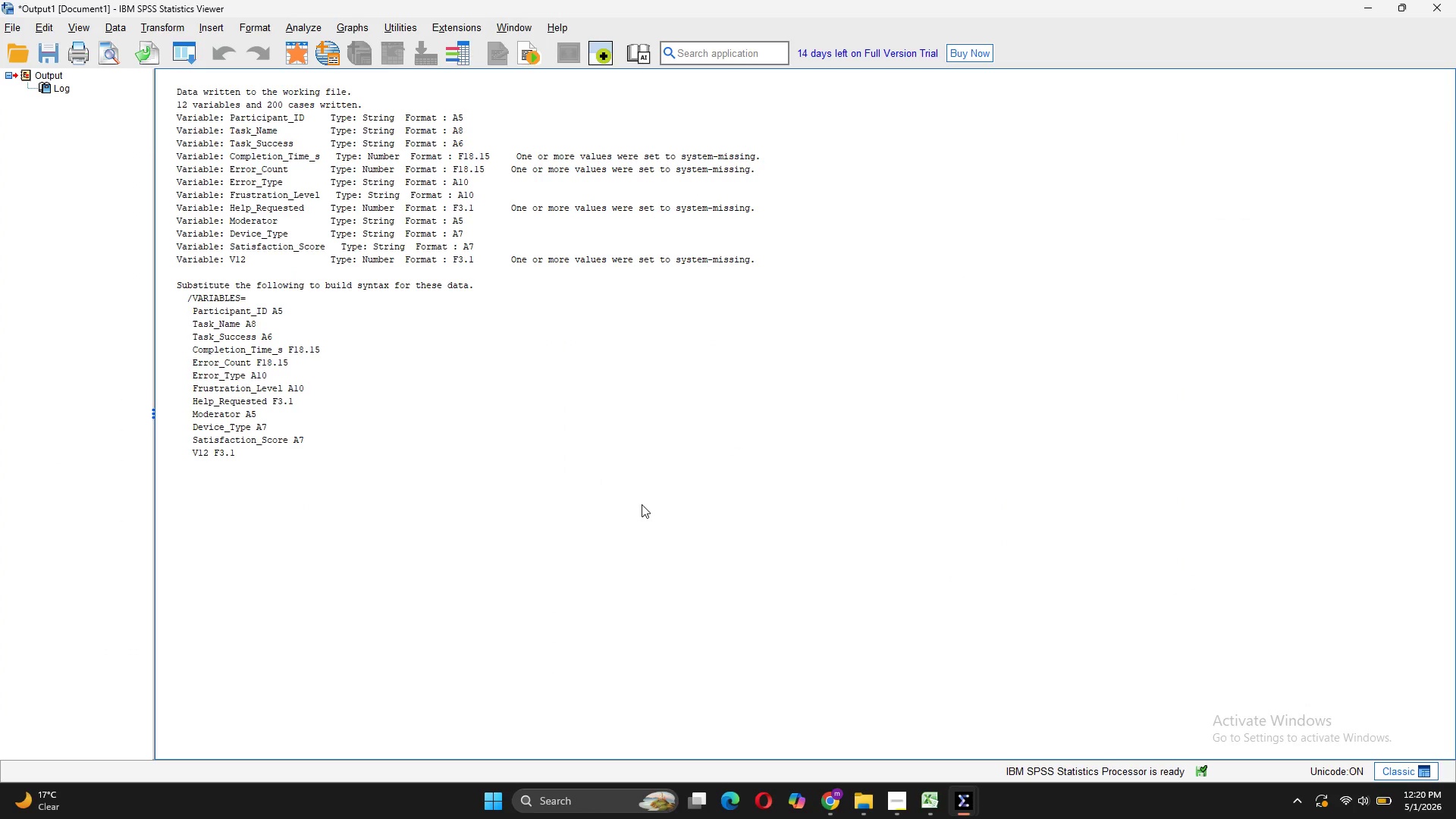 
wait(9.72)
 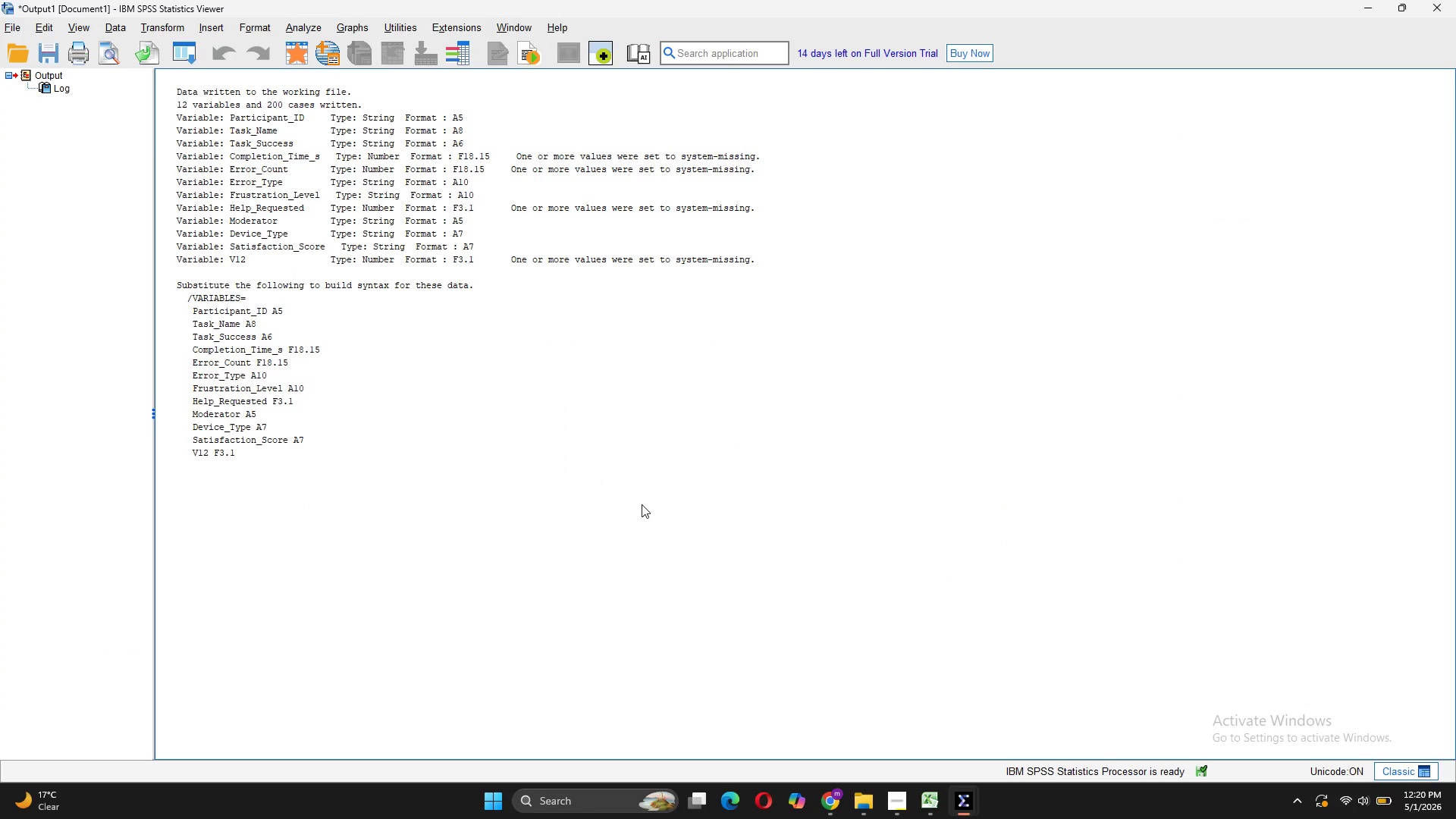 
left_click([968, 811])
 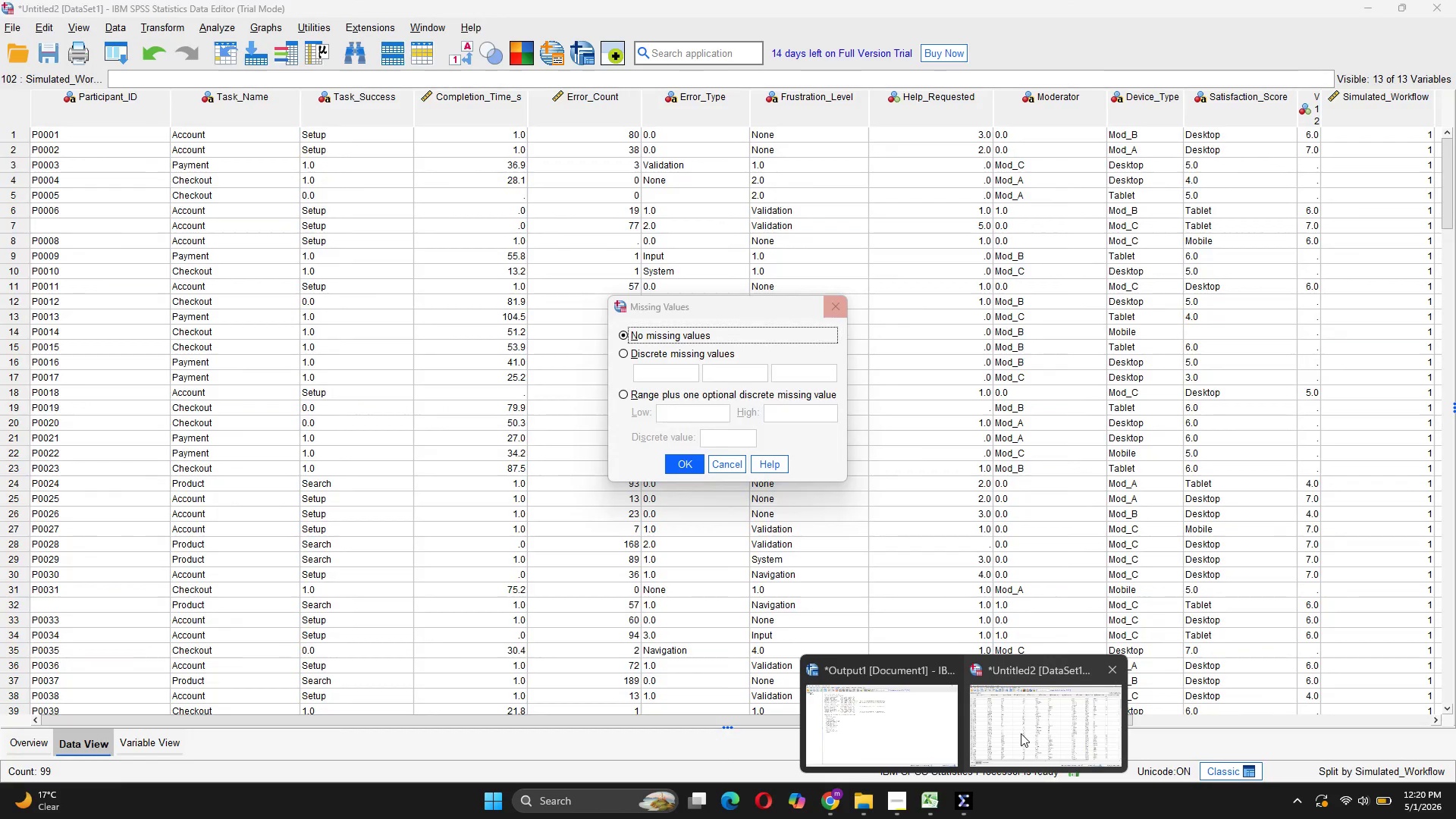 
left_click([1021, 733])
 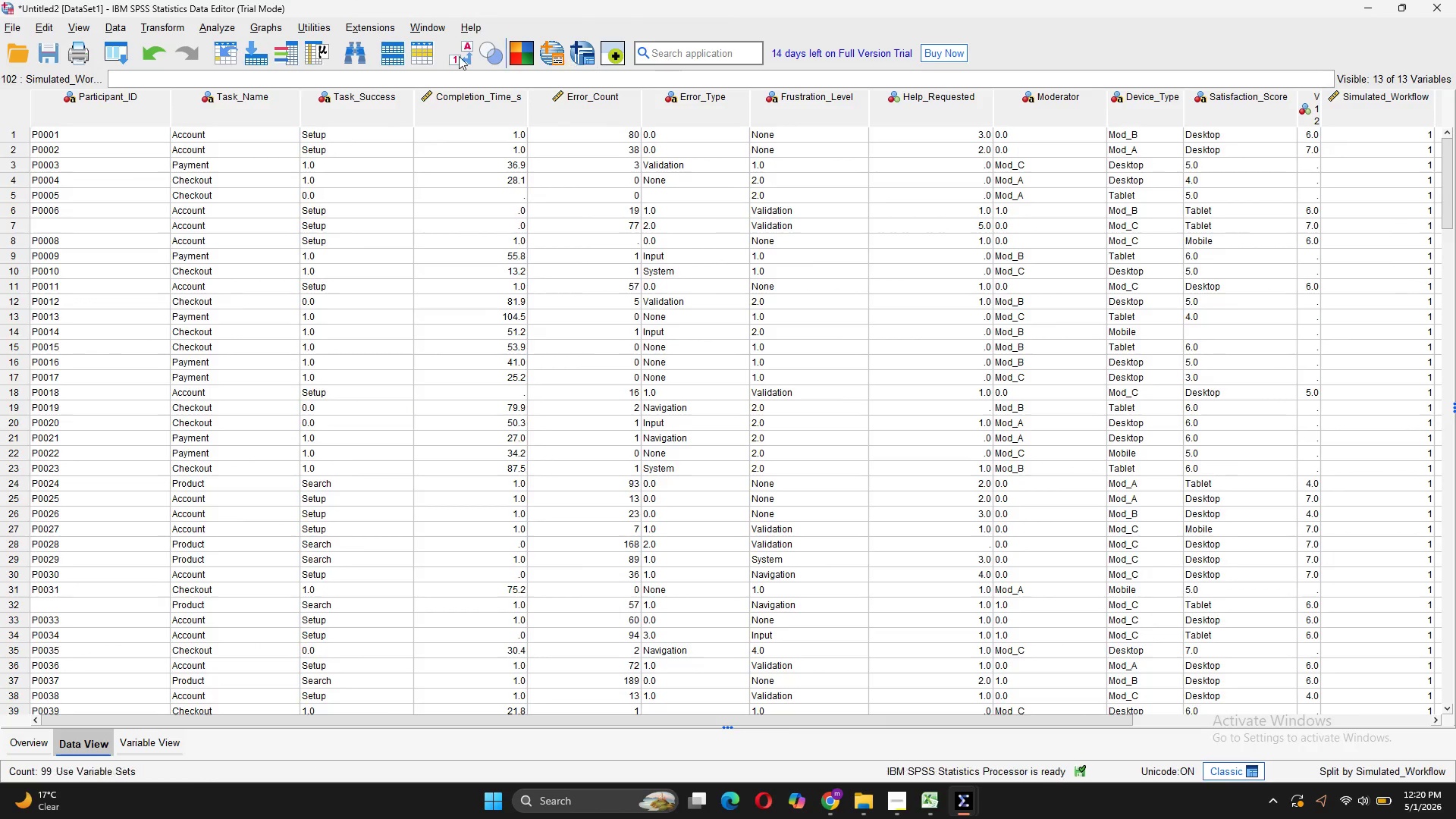 
wait(6.29)
 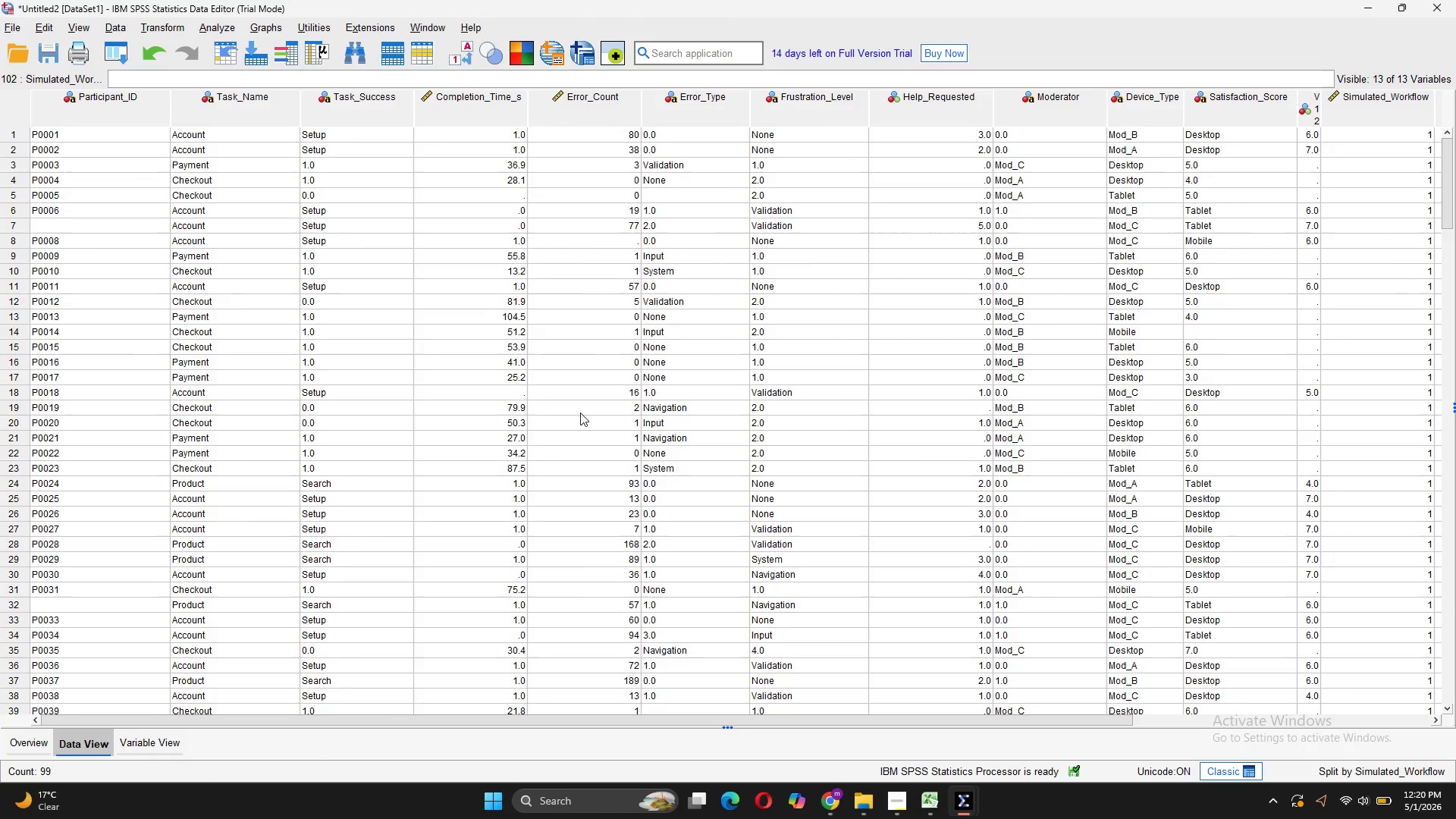 
mouse_move([237, 39])
 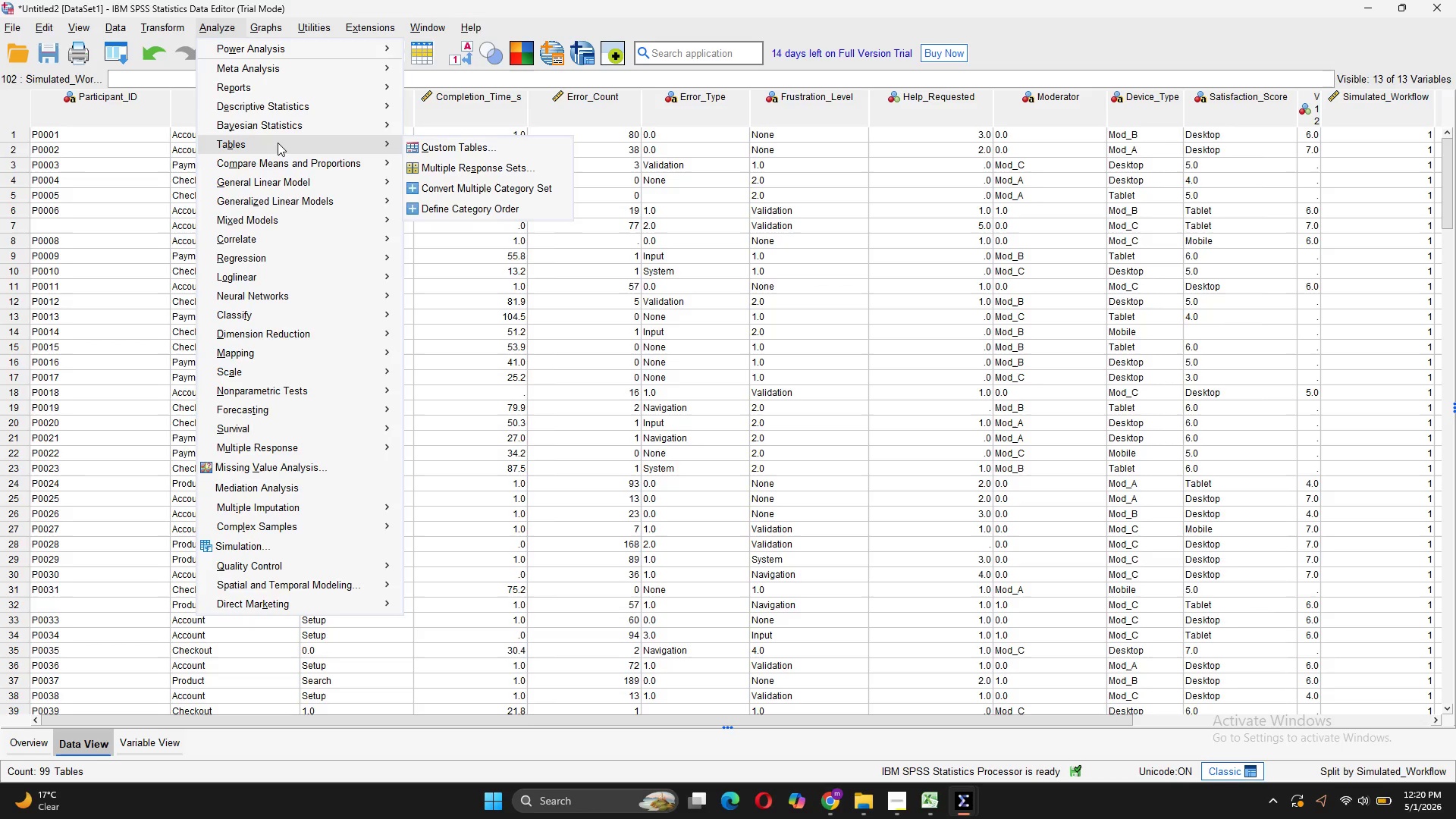 
mouse_move([288, 140])
 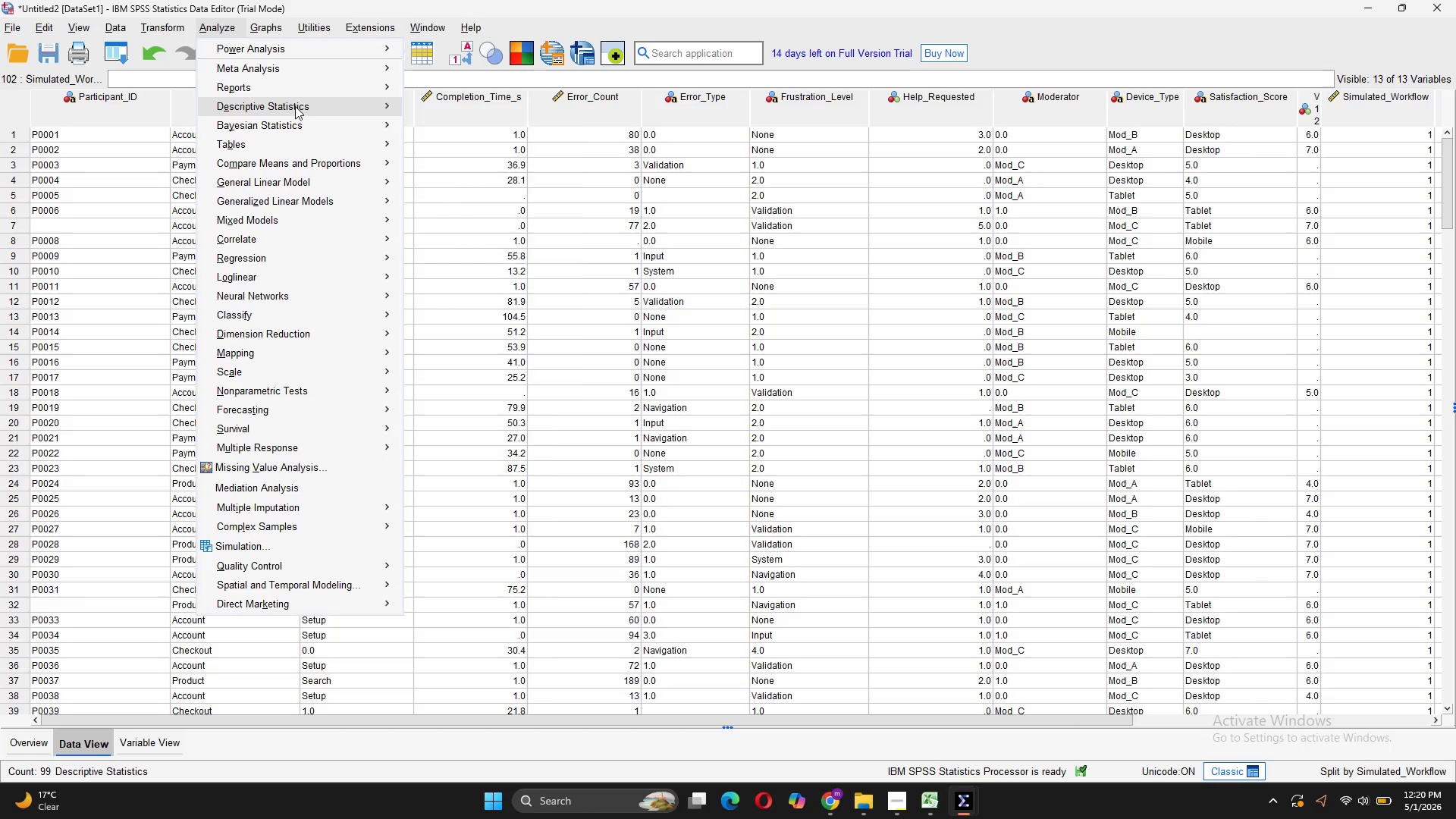 
mouse_move([310, 105])
 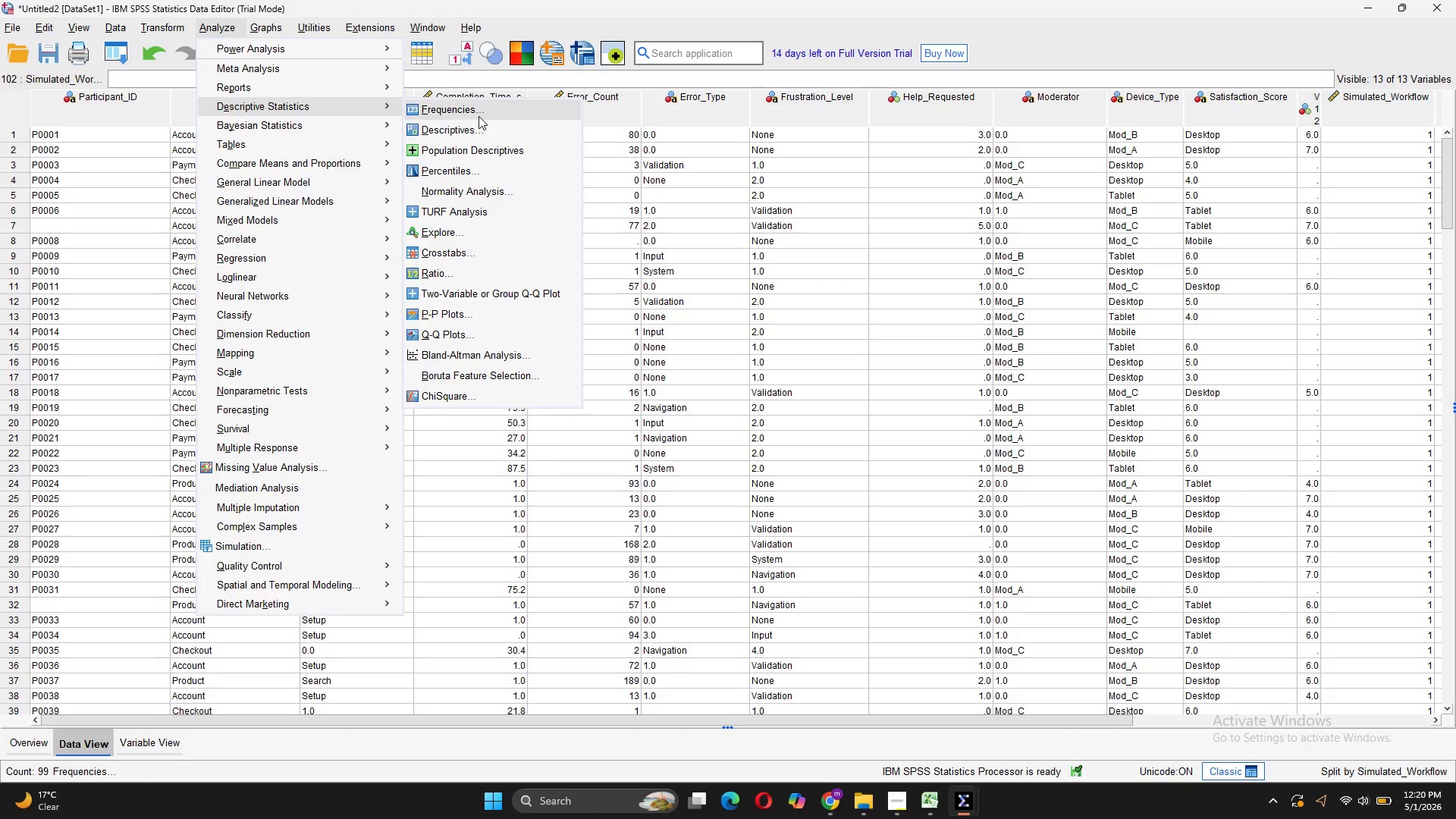 
left_click([479, 115])
 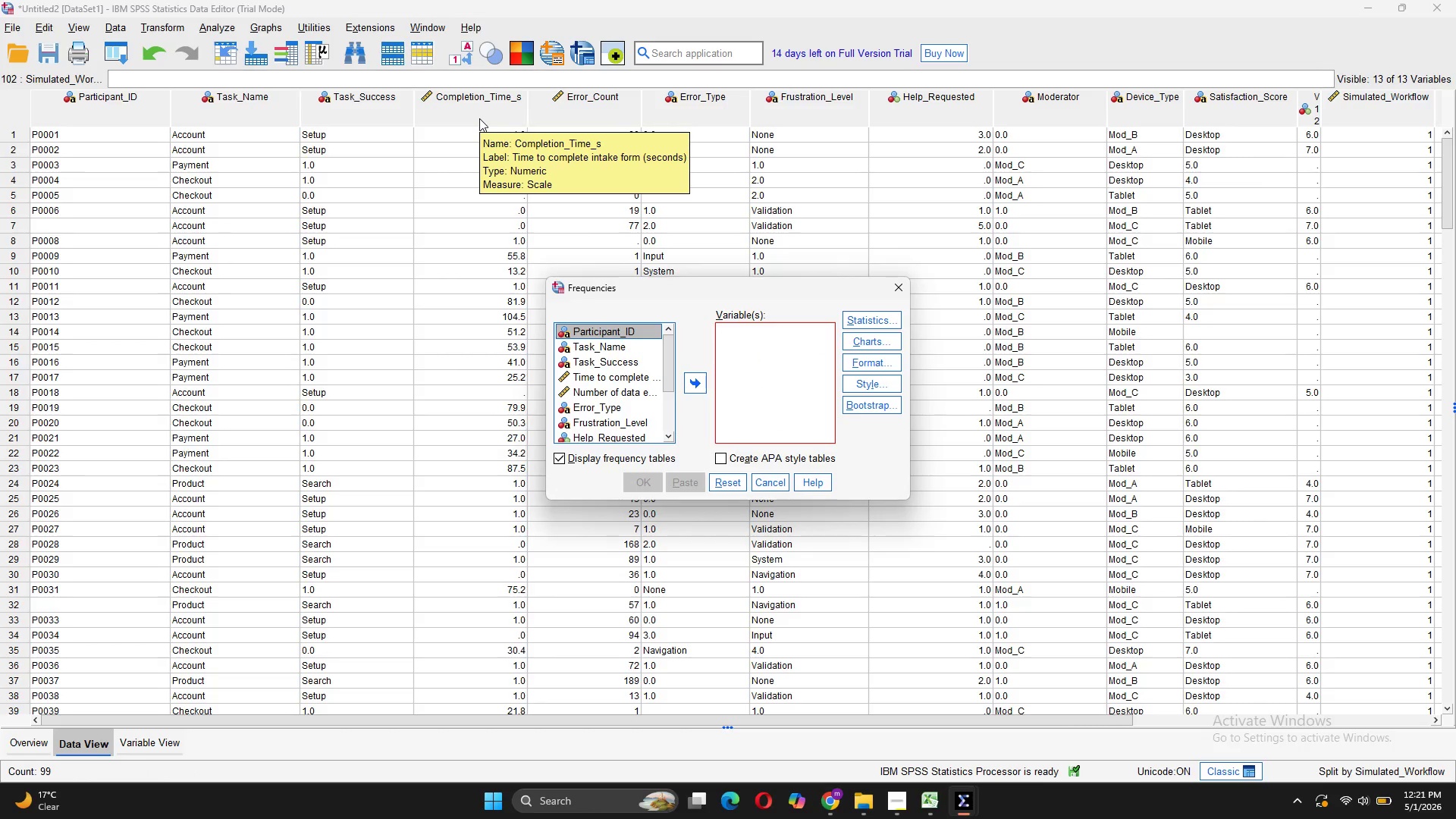 
wait(9.28)
 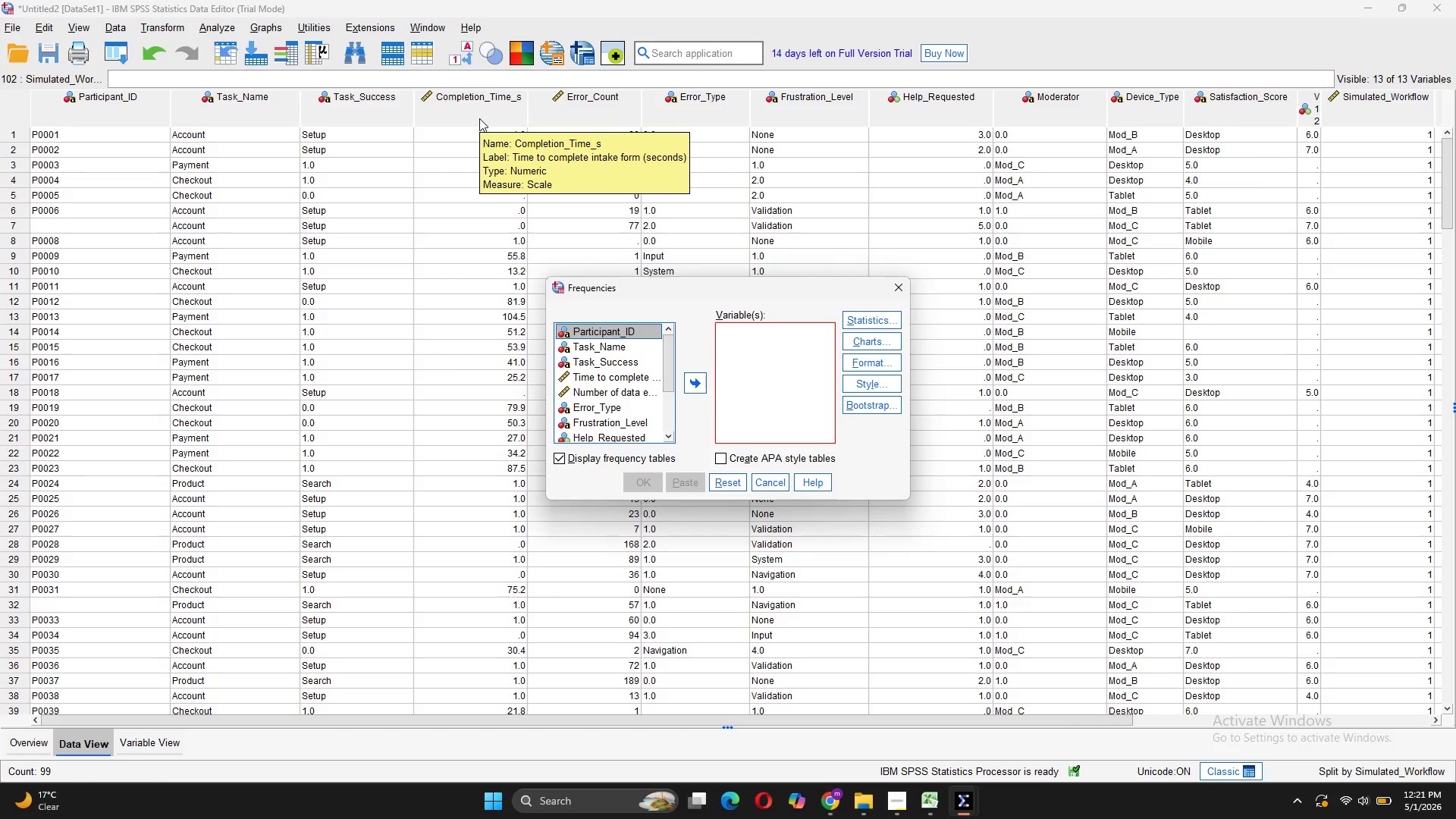 
scroll: coordinate [628, 451], scroll_direction: down, amount: 3.0
 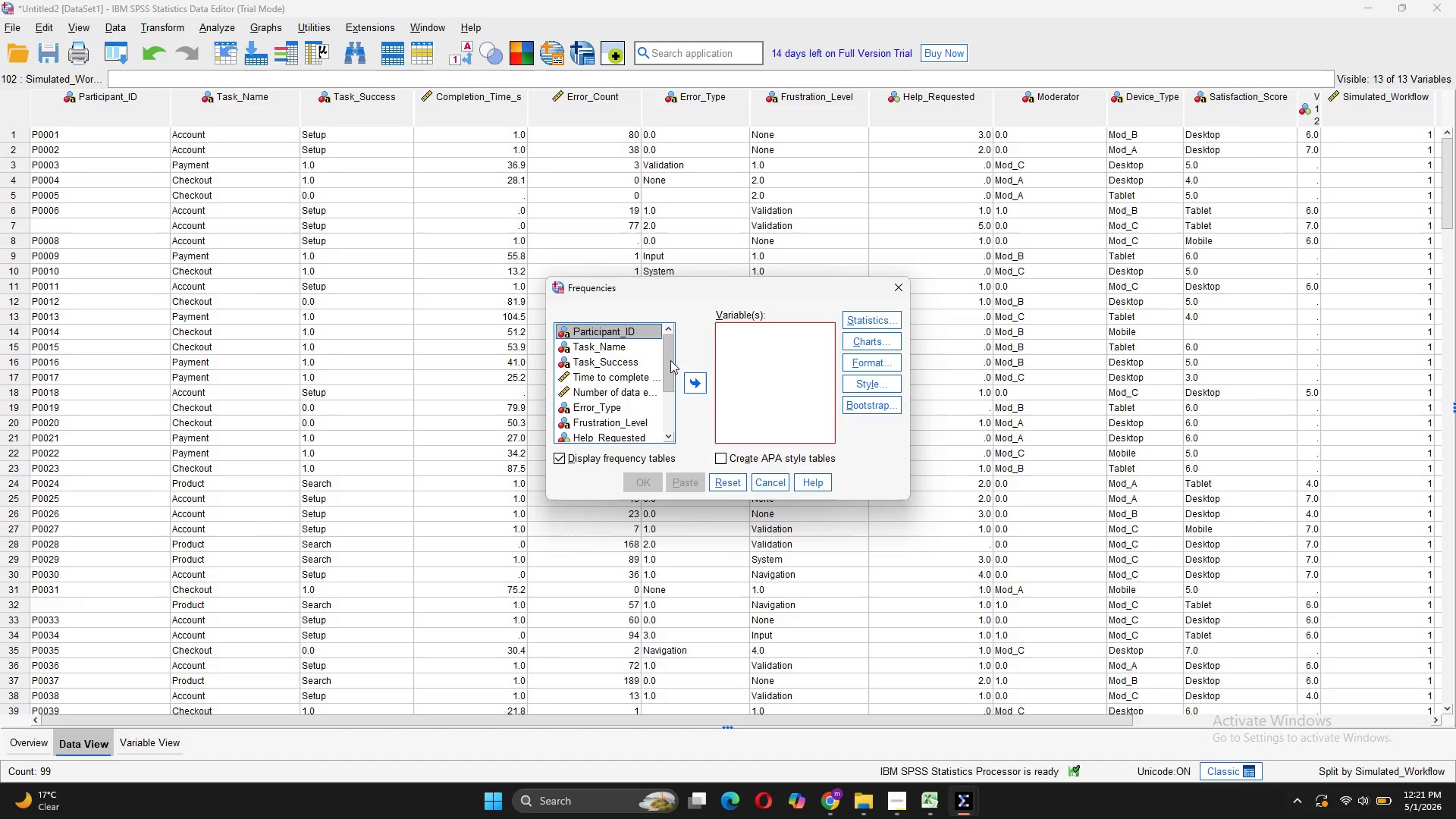 
left_click_drag(start_coordinate=[670, 360], to_coordinate=[662, 343])
 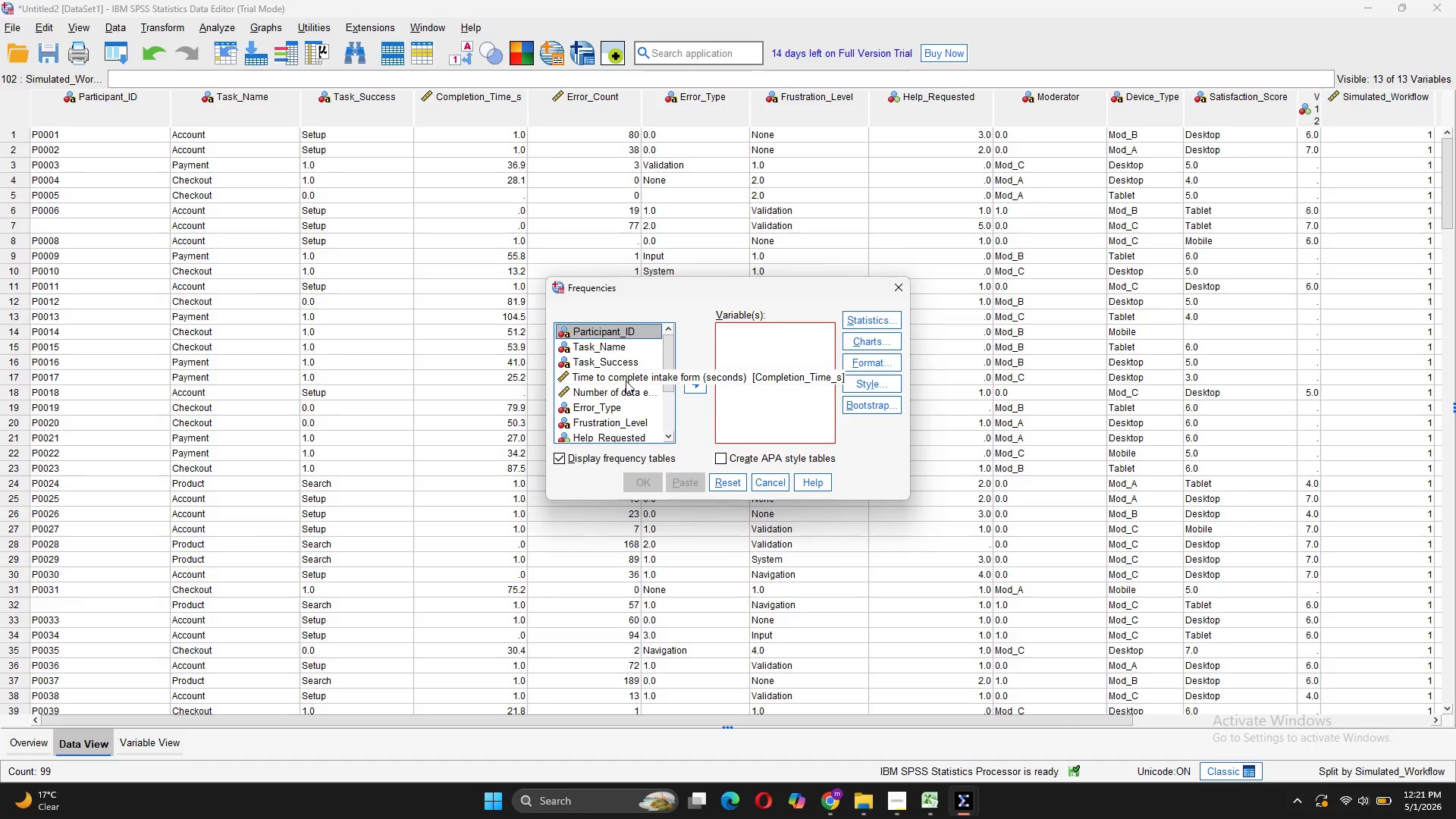 
left_click_drag(start_coordinate=[626, 381], to_coordinate=[755, 340])
 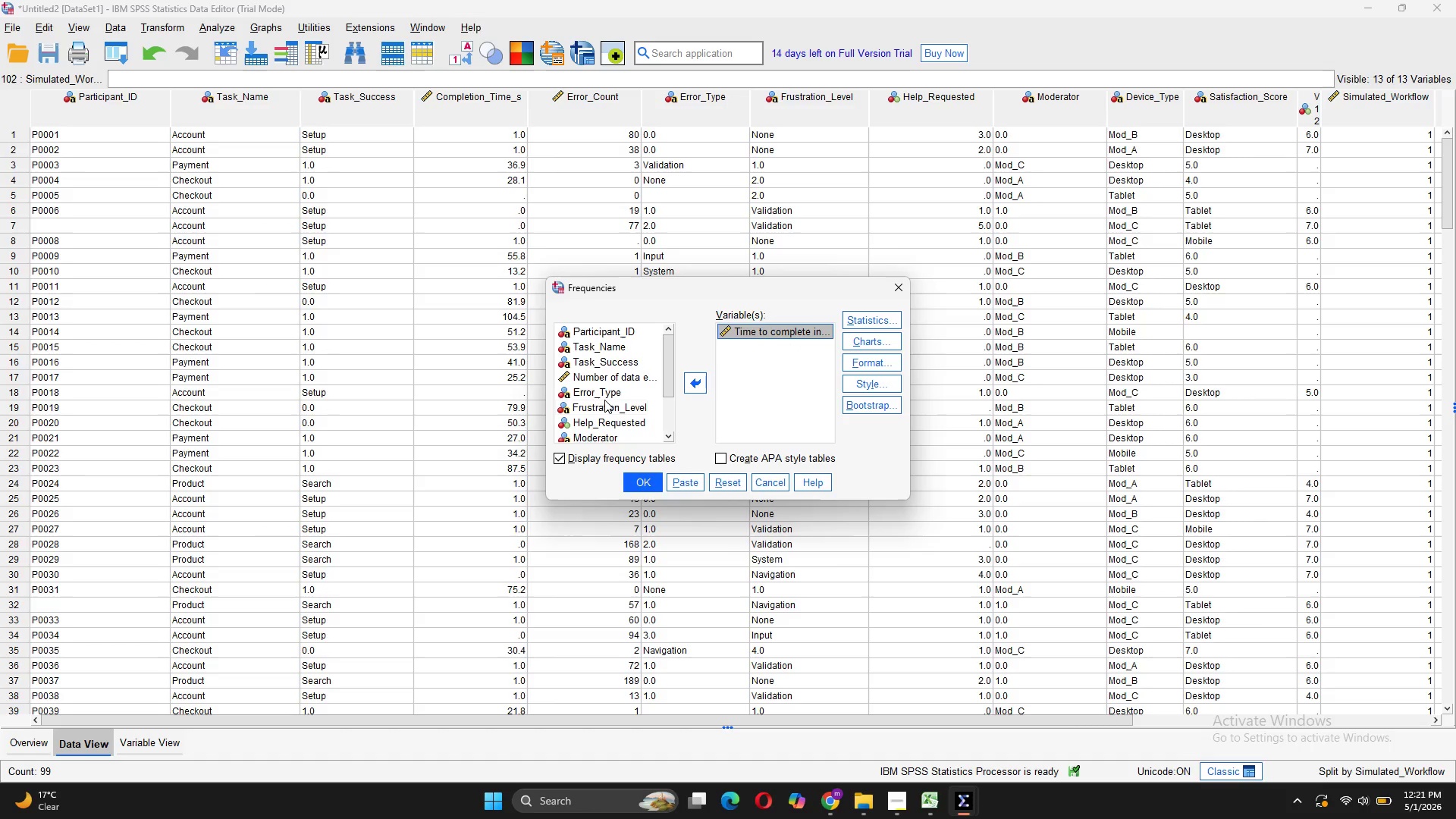 
scroll: coordinate [603, 391], scroll_direction: none, amount: 0.0
 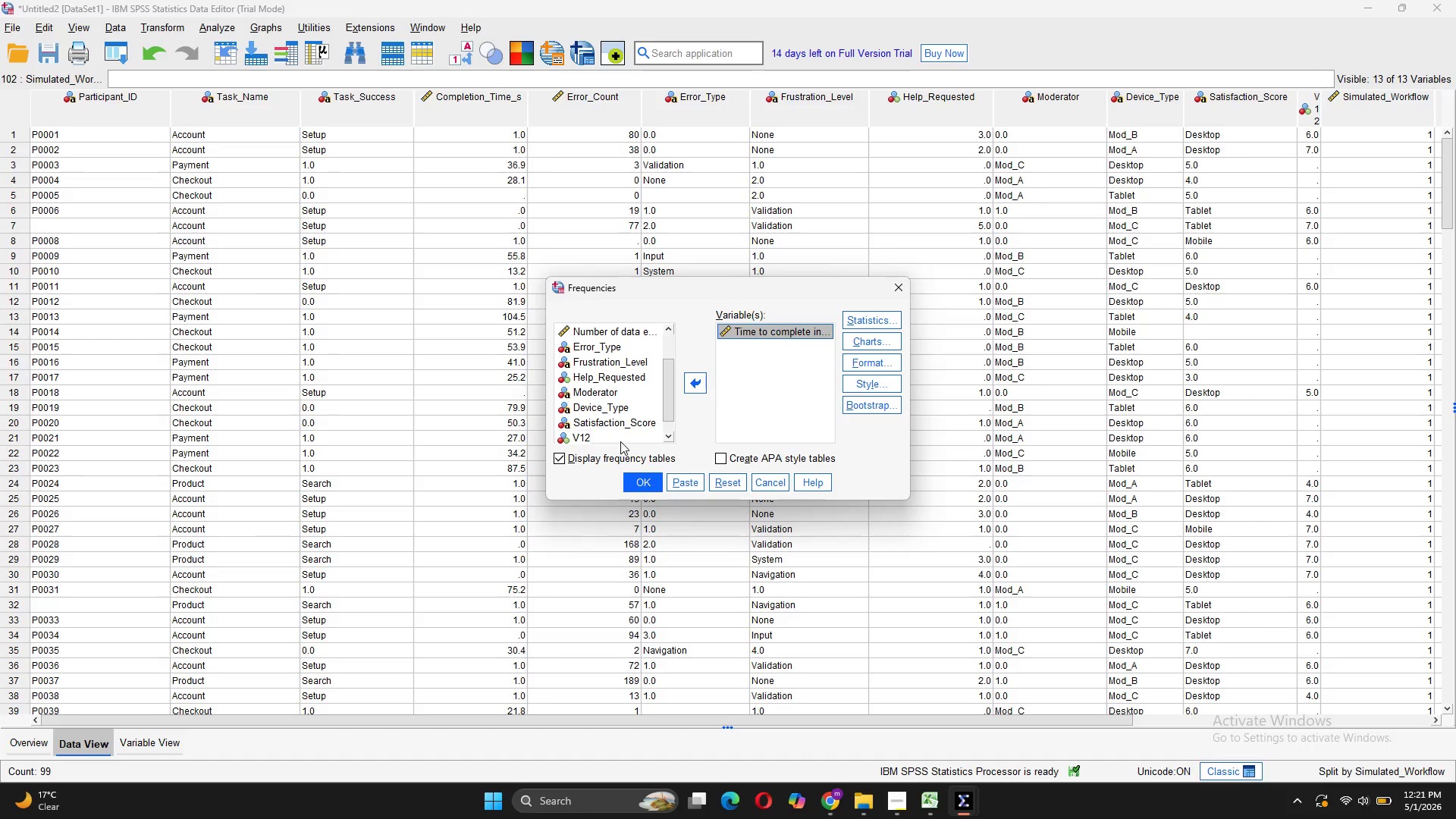 
scroll: coordinate [620, 441], scroll_direction: up, amount: 2.0
 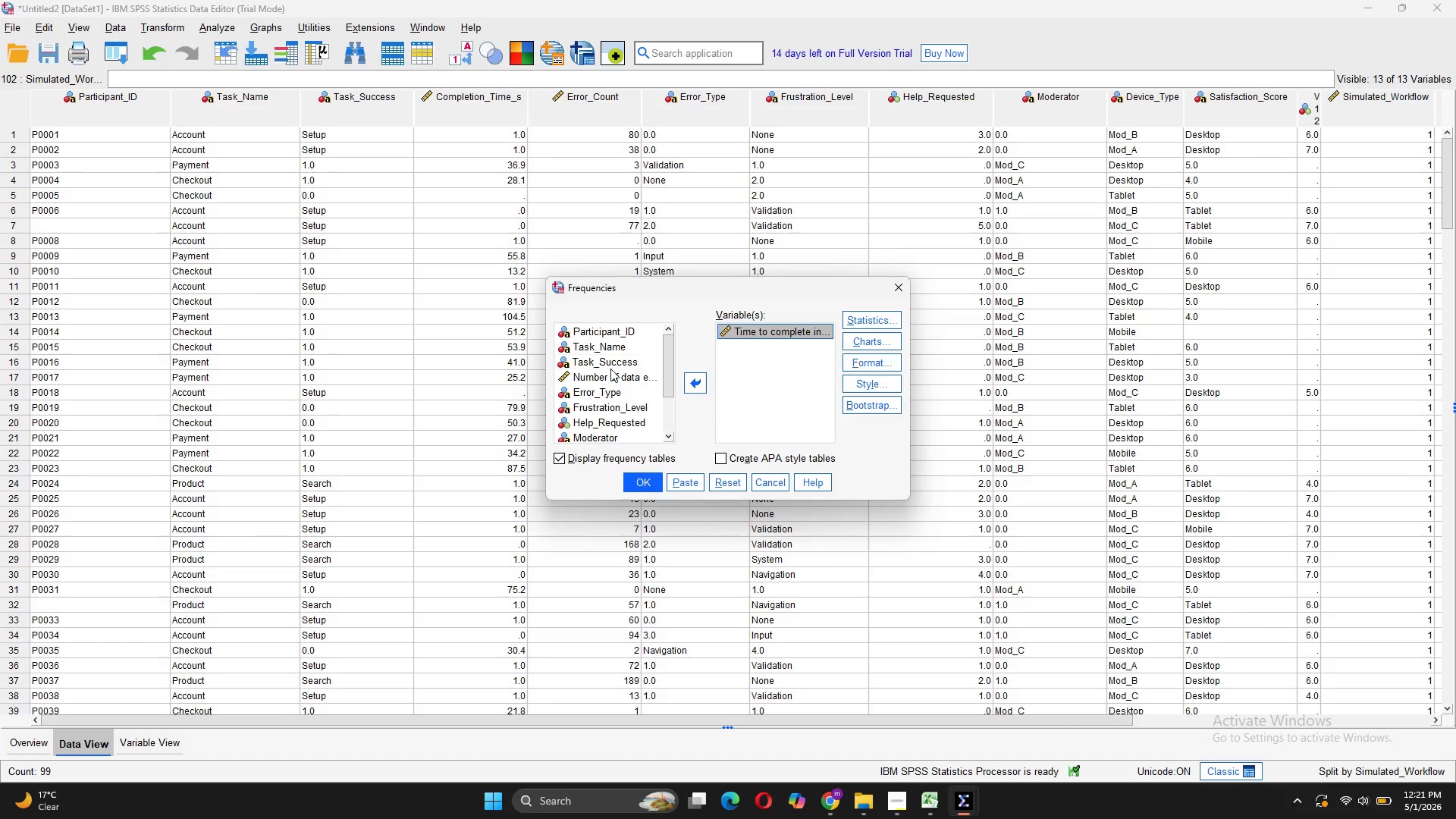 
left_click_drag(start_coordinate=[611, 381], to_coordinate=[766, 351])
 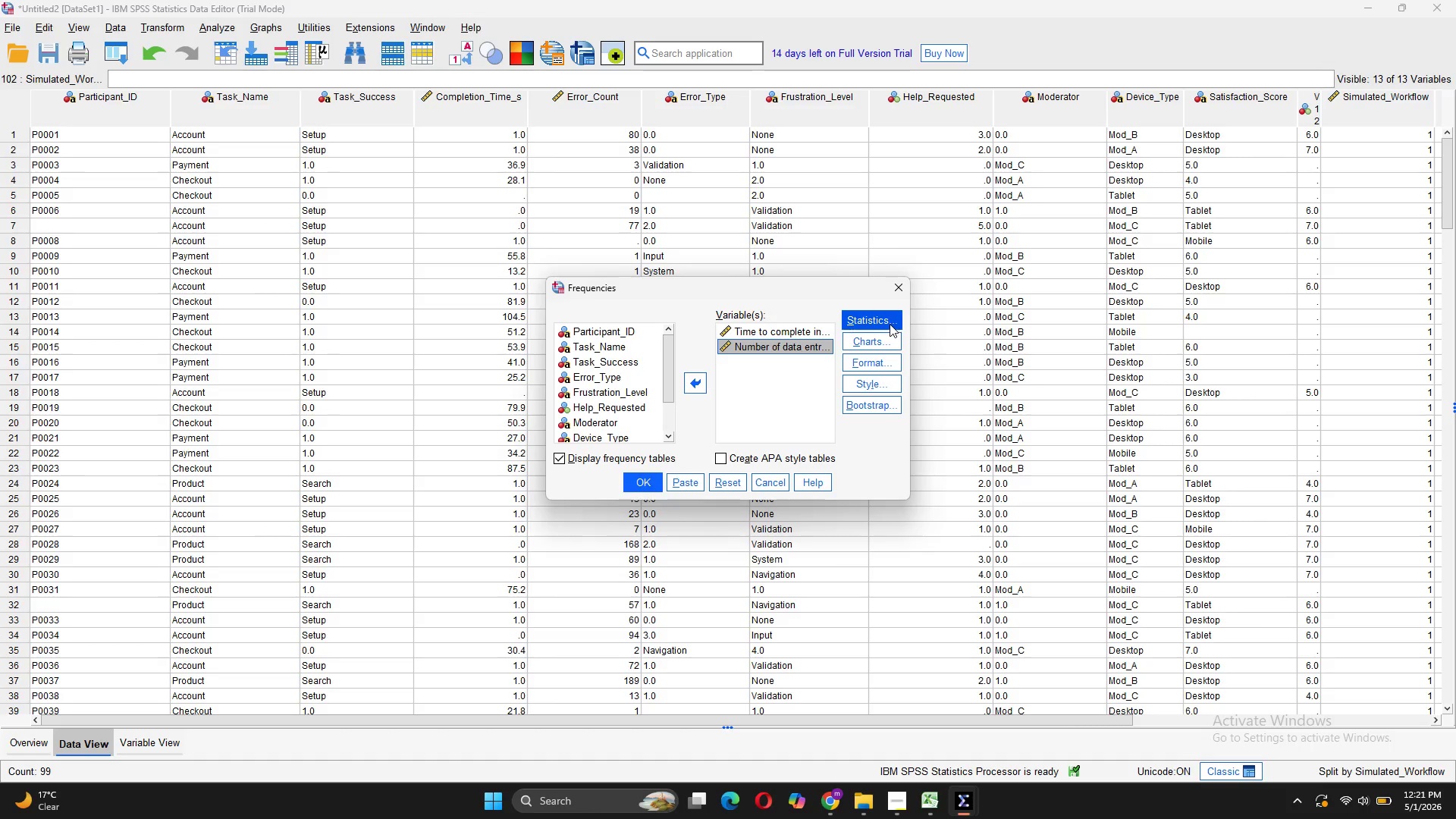 
left_click([890, 324])
 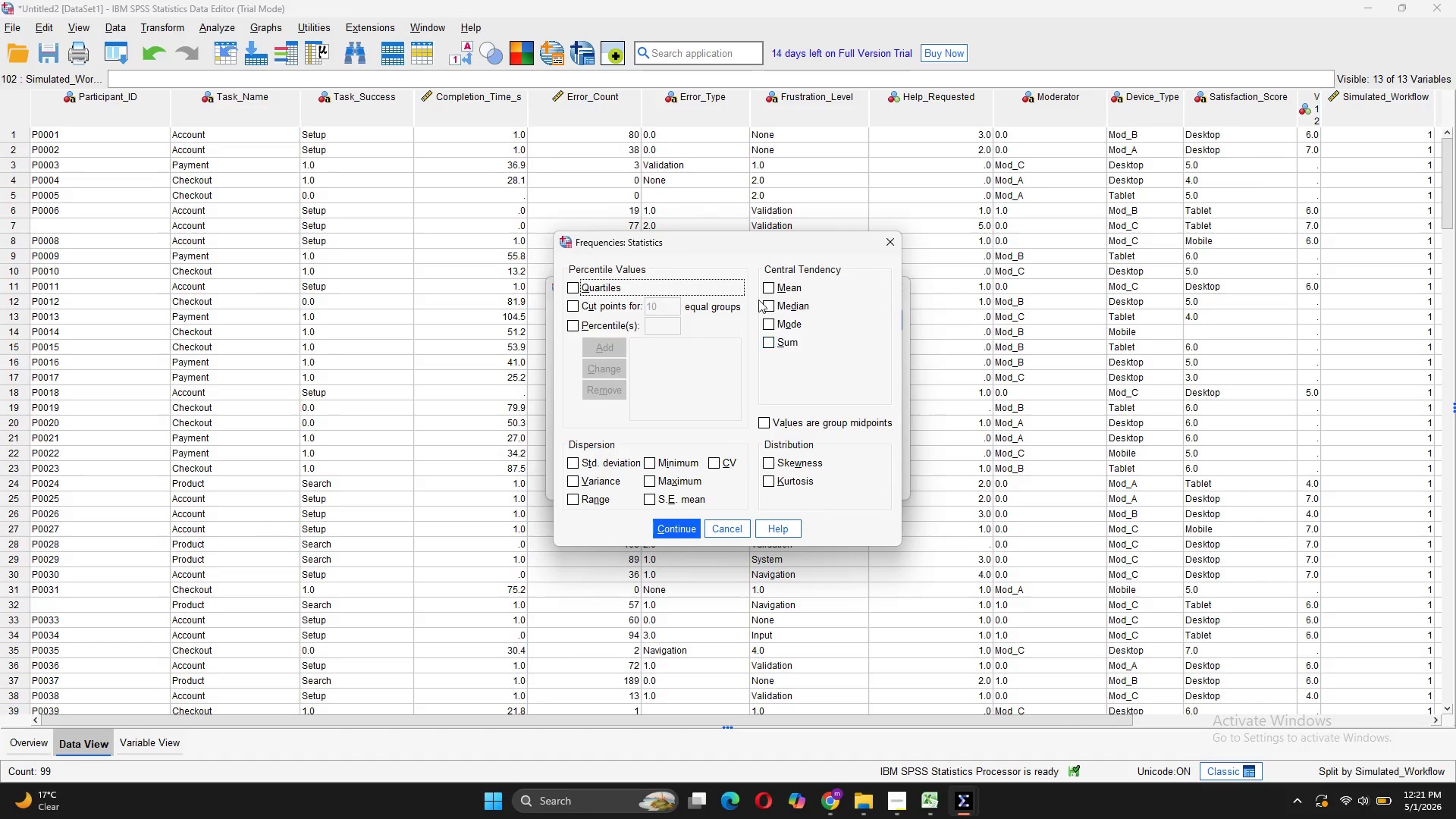 
left_click([766, 282])
 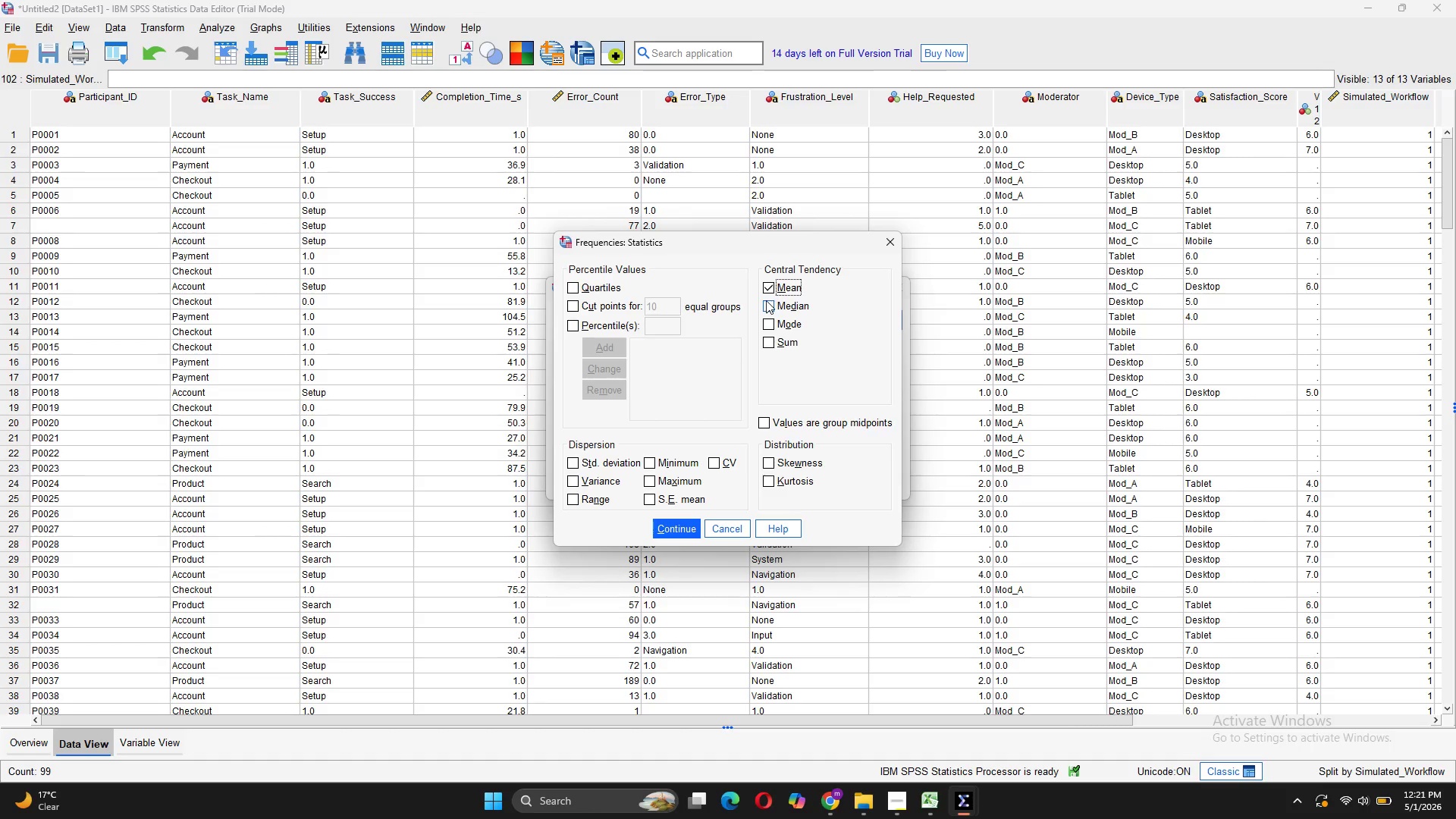 
left_click([766, 301])
 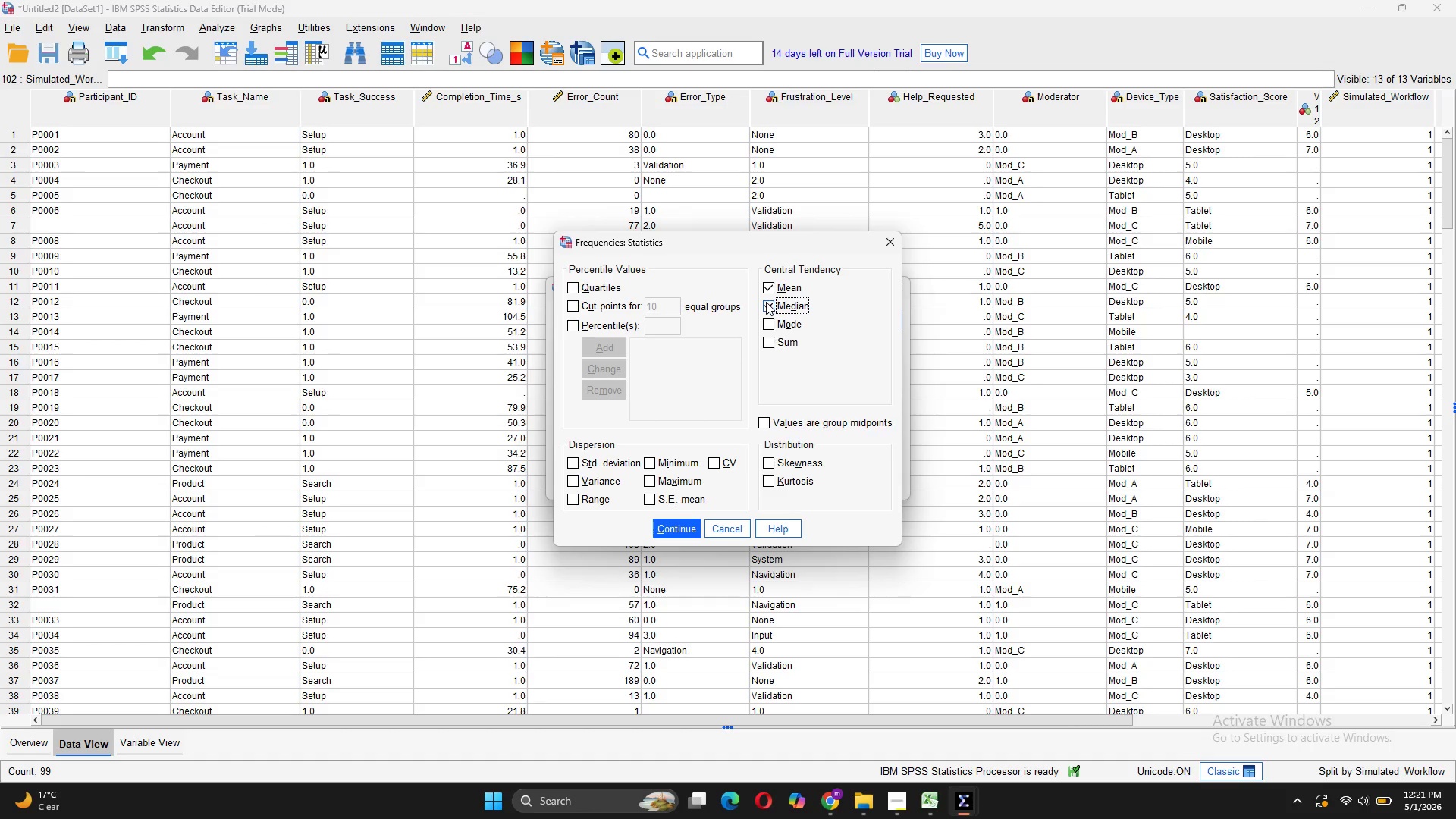 
left_click([766, 307])
 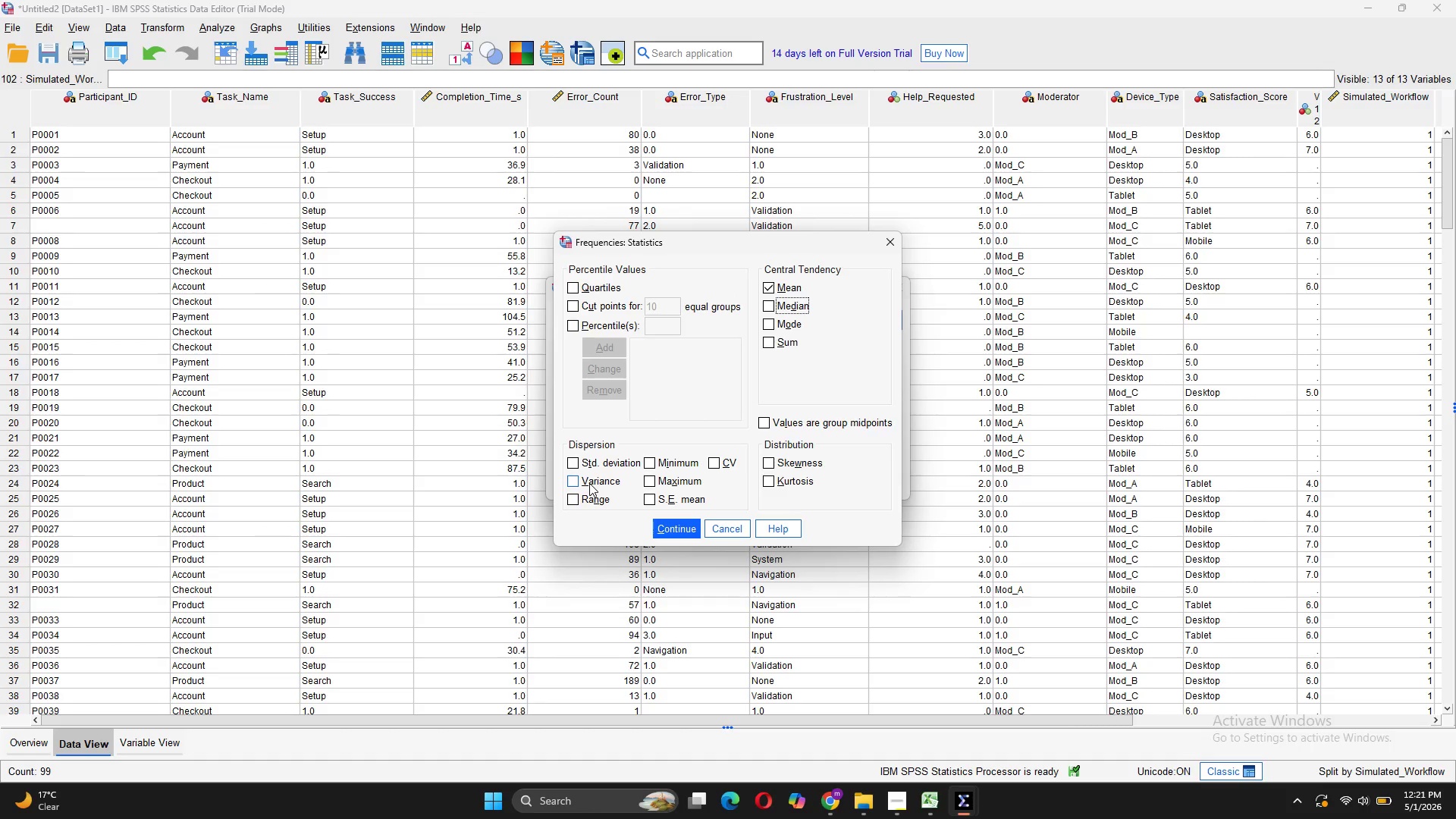 
left_click([595, 465])
 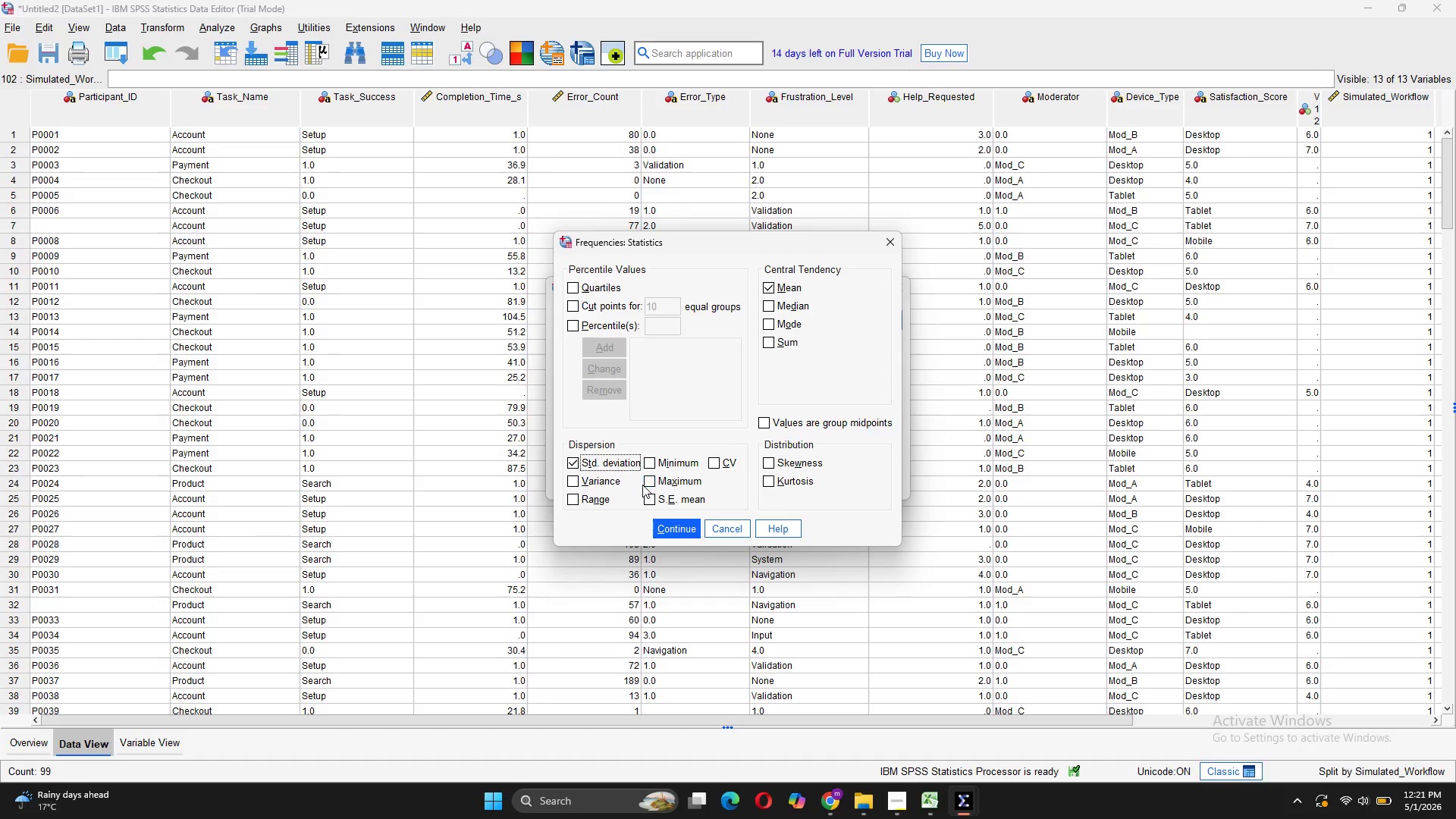 
left_click([777, 461])
 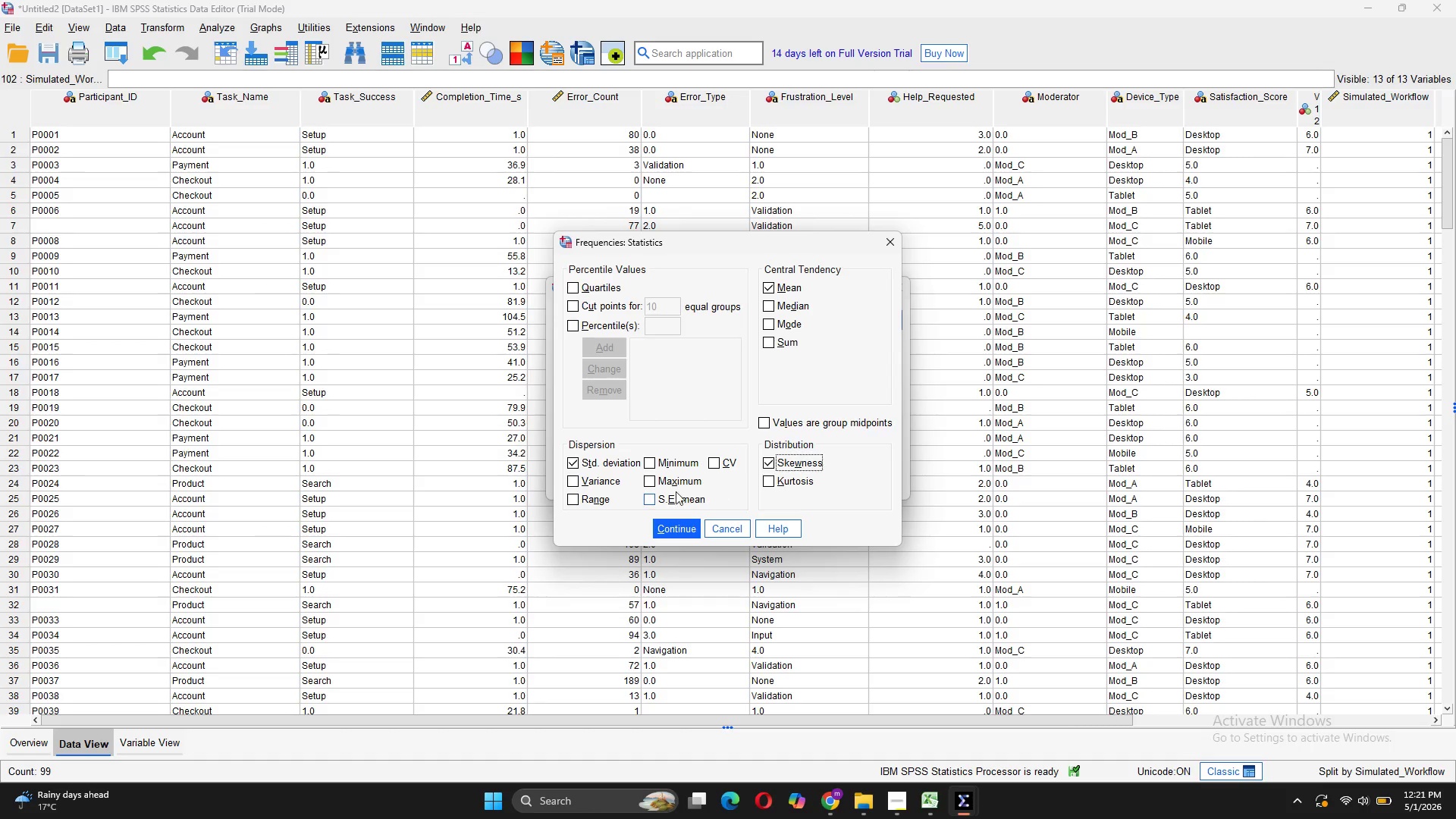 
double_click([652, 482])
 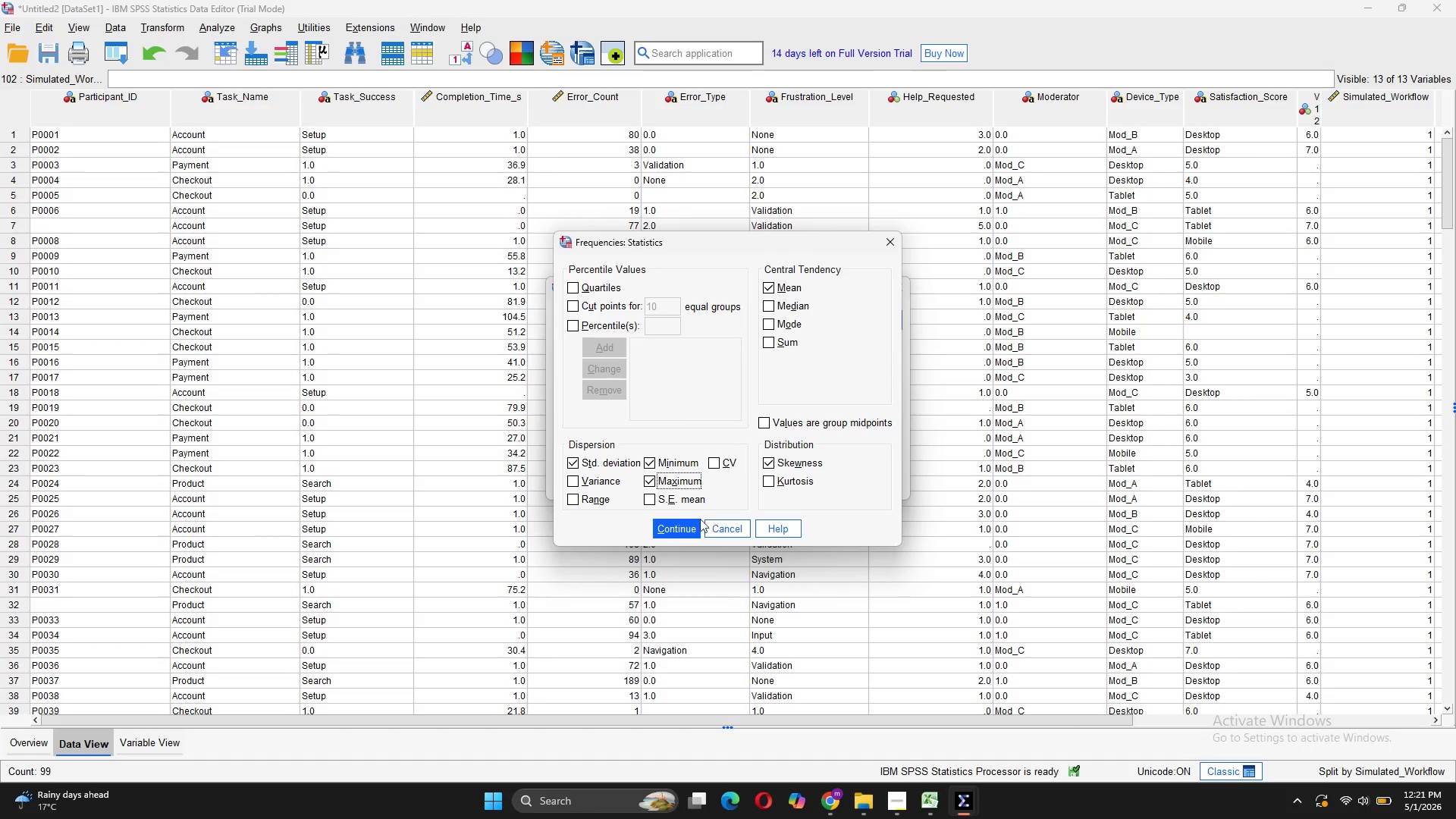 
left_click([682, 527])
 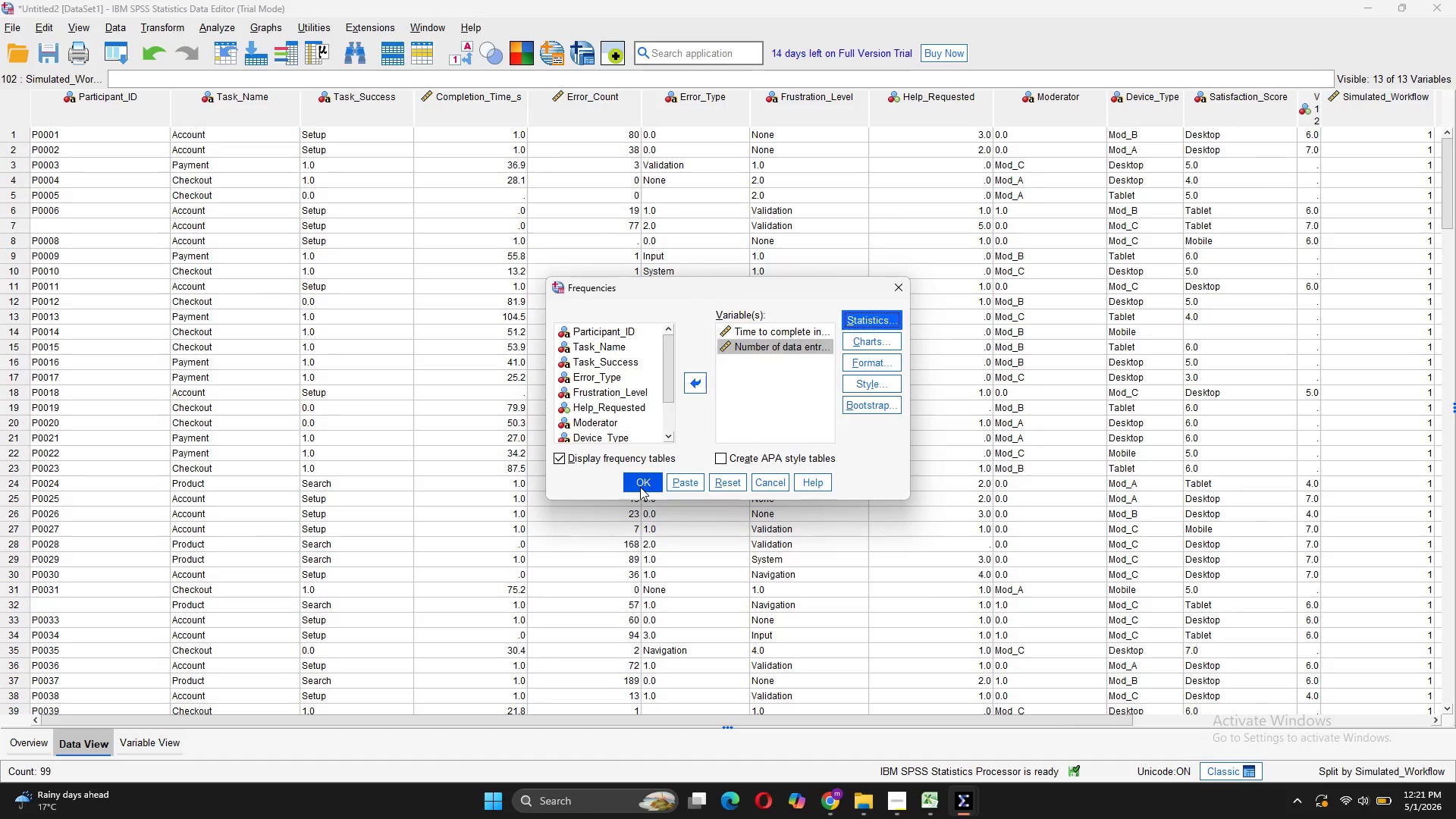 
left_click([640, 487])
 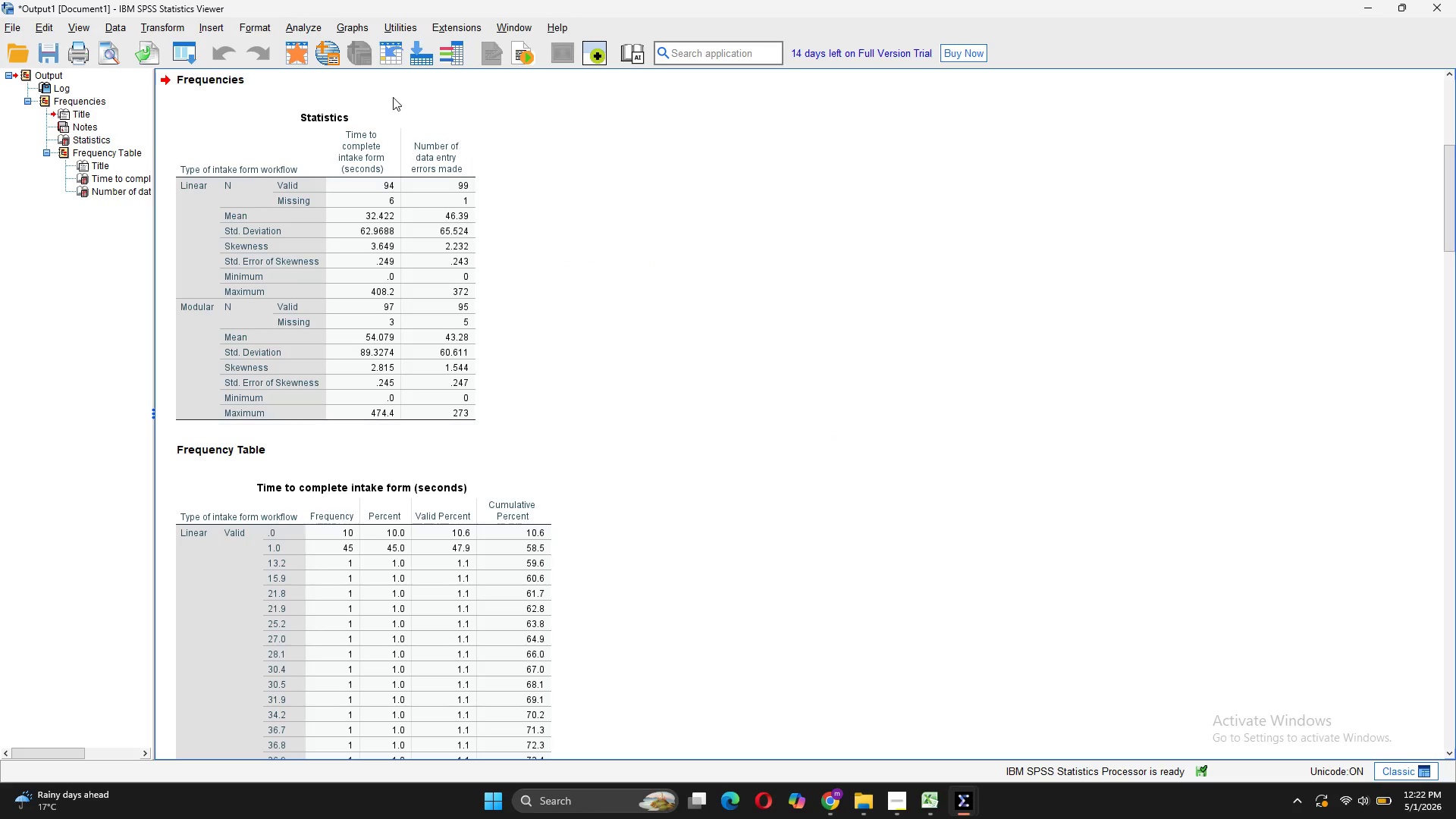 
wait(8.06)
 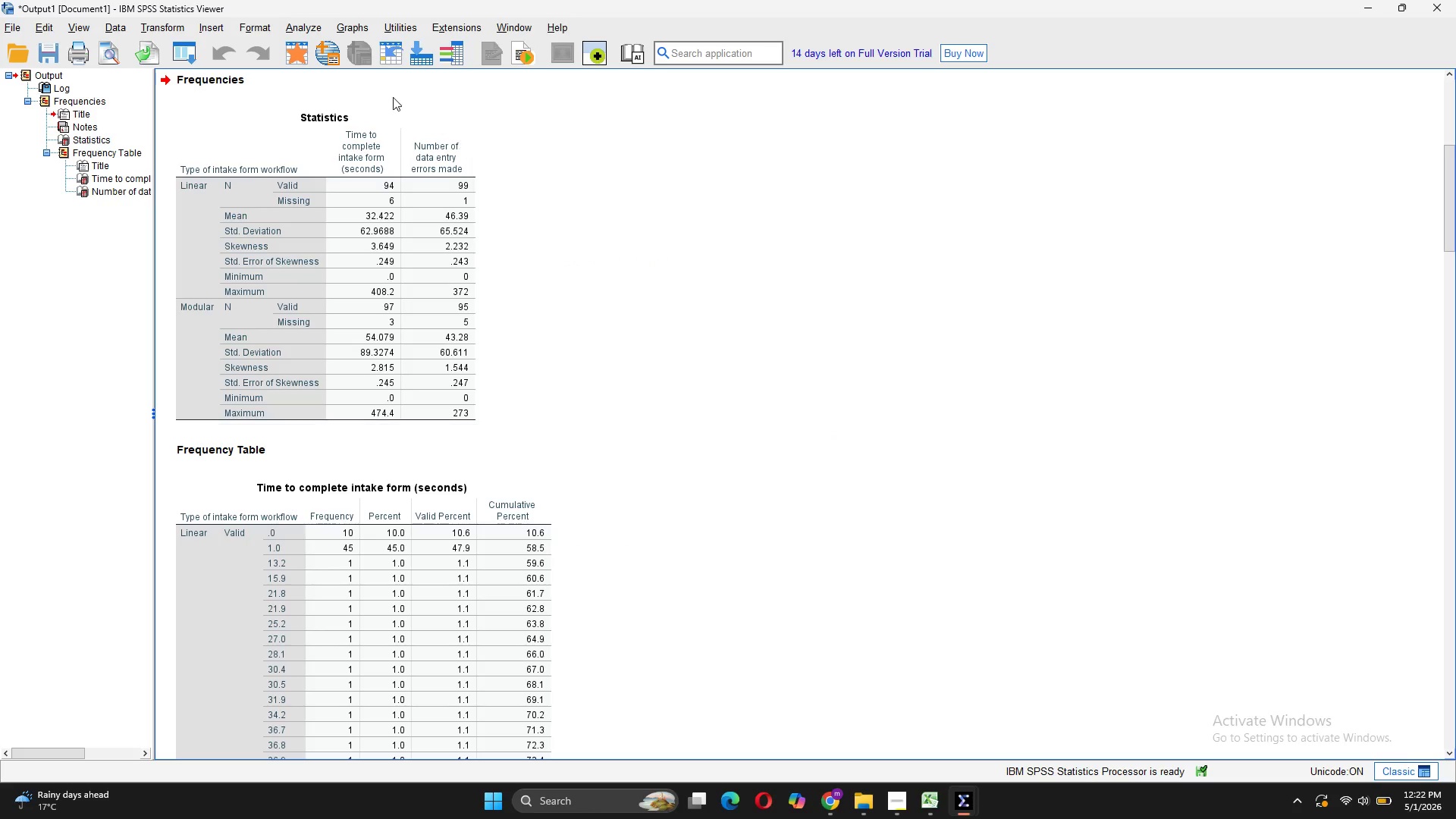 
scroll: coordinate [589, 397], scroll_direction: down, amount: 14.0
 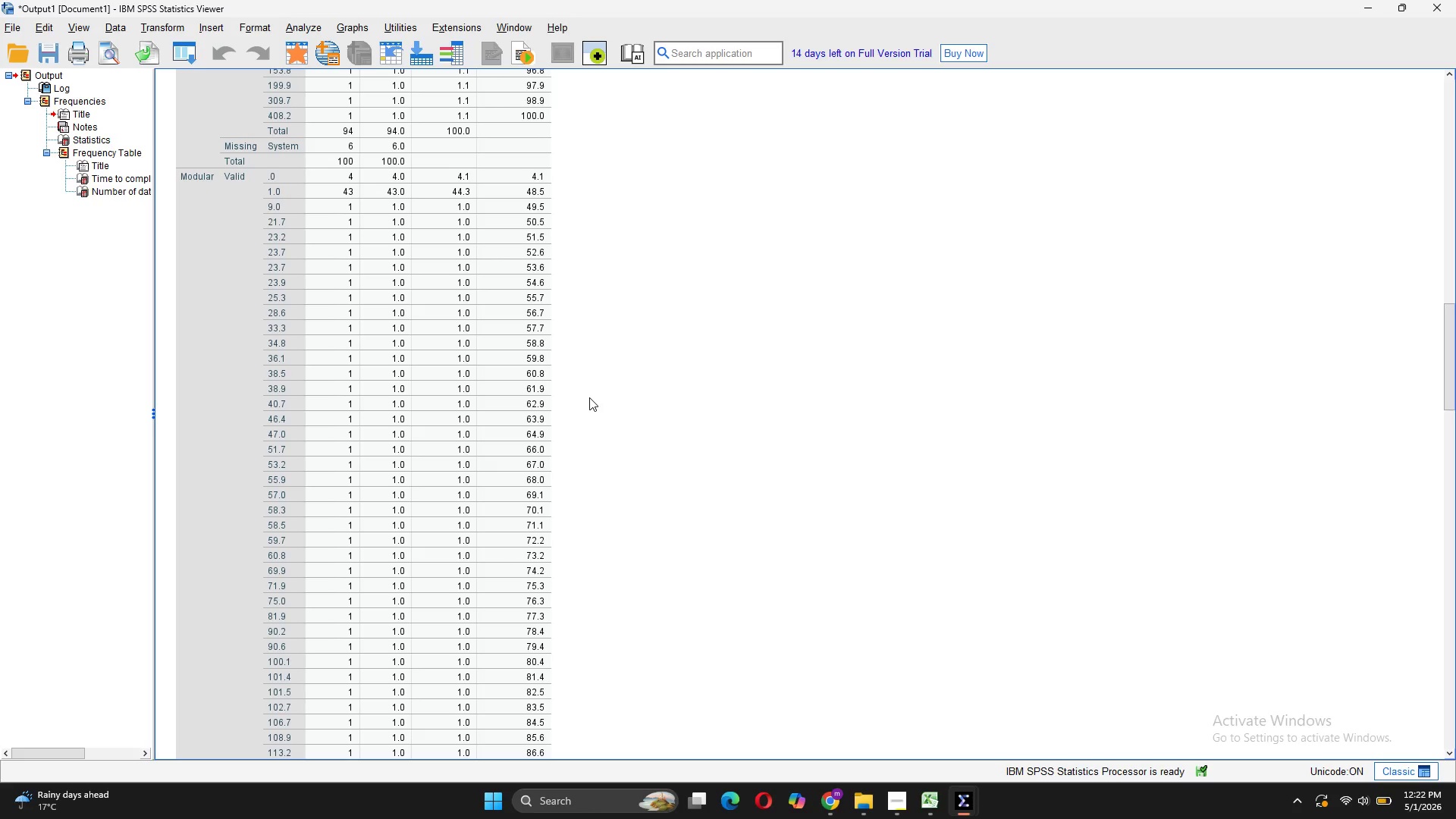 
scroll: coordinate [589, 397], scroll_direction: up, amount: 12.0
 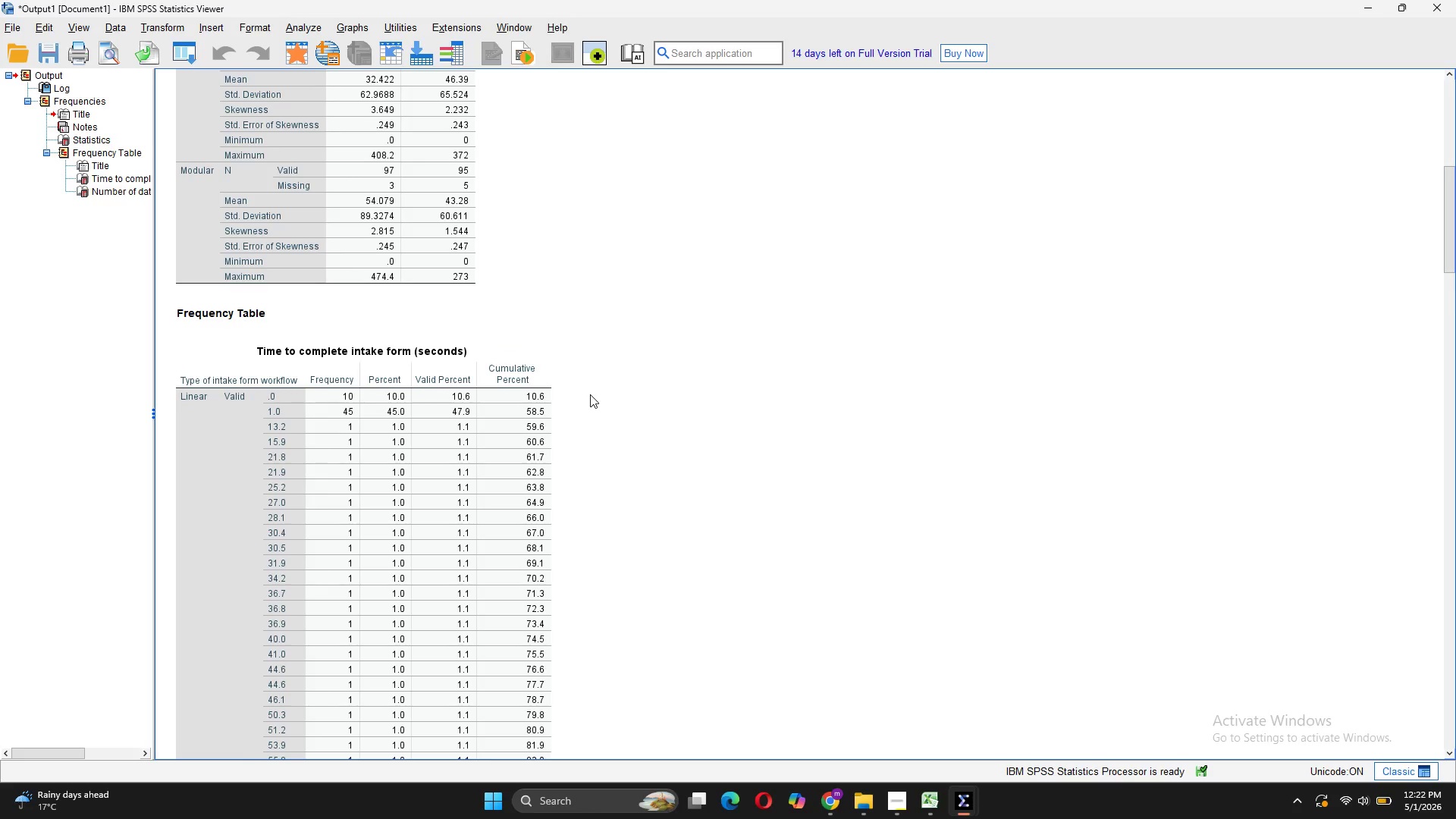 
scroll: coordinate [590, 394], scroll_direction: down, amount: 5.0
 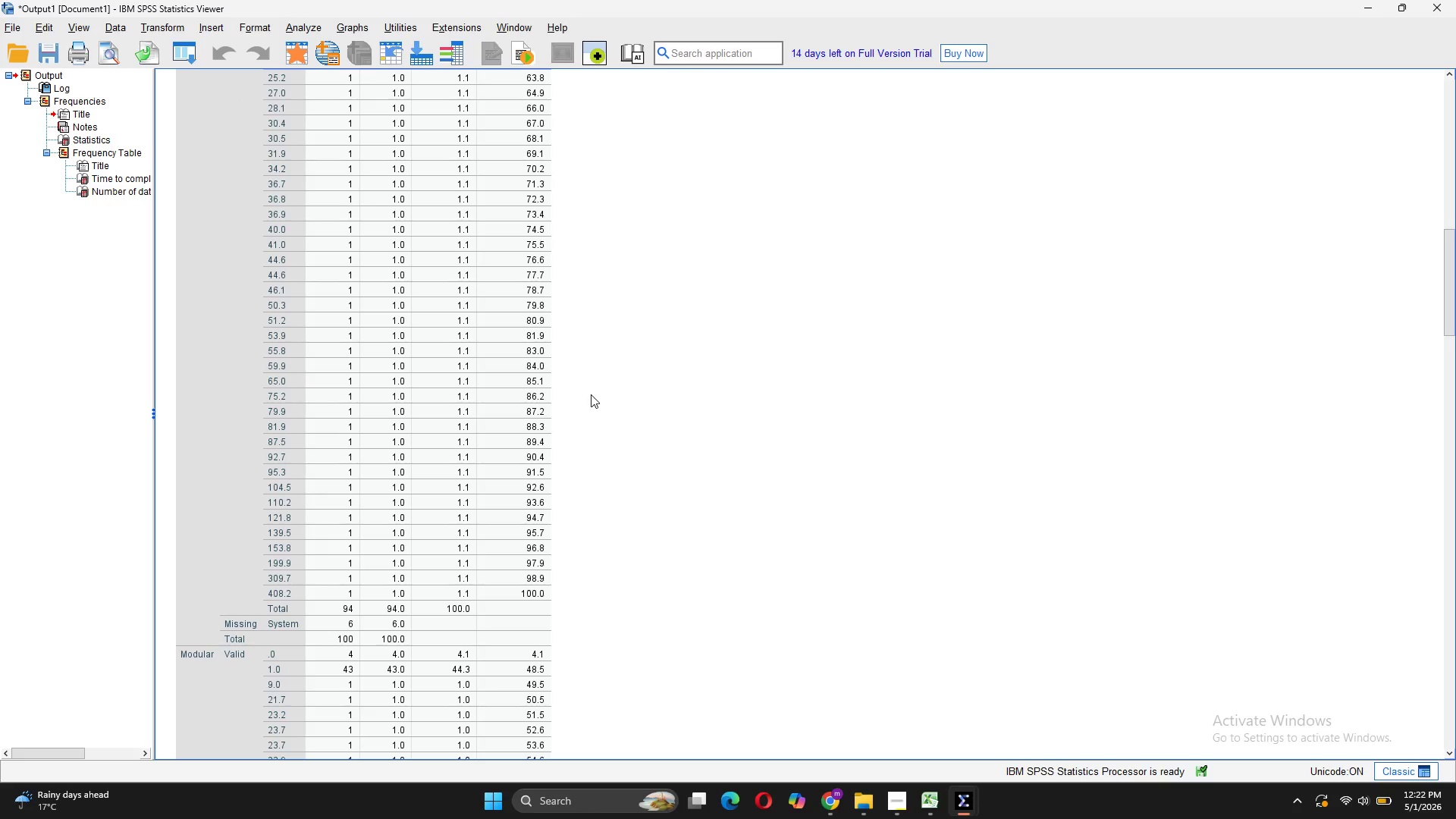 
scroll: coordinate [591, 394], scroll_direction: up, amount: 4.0
 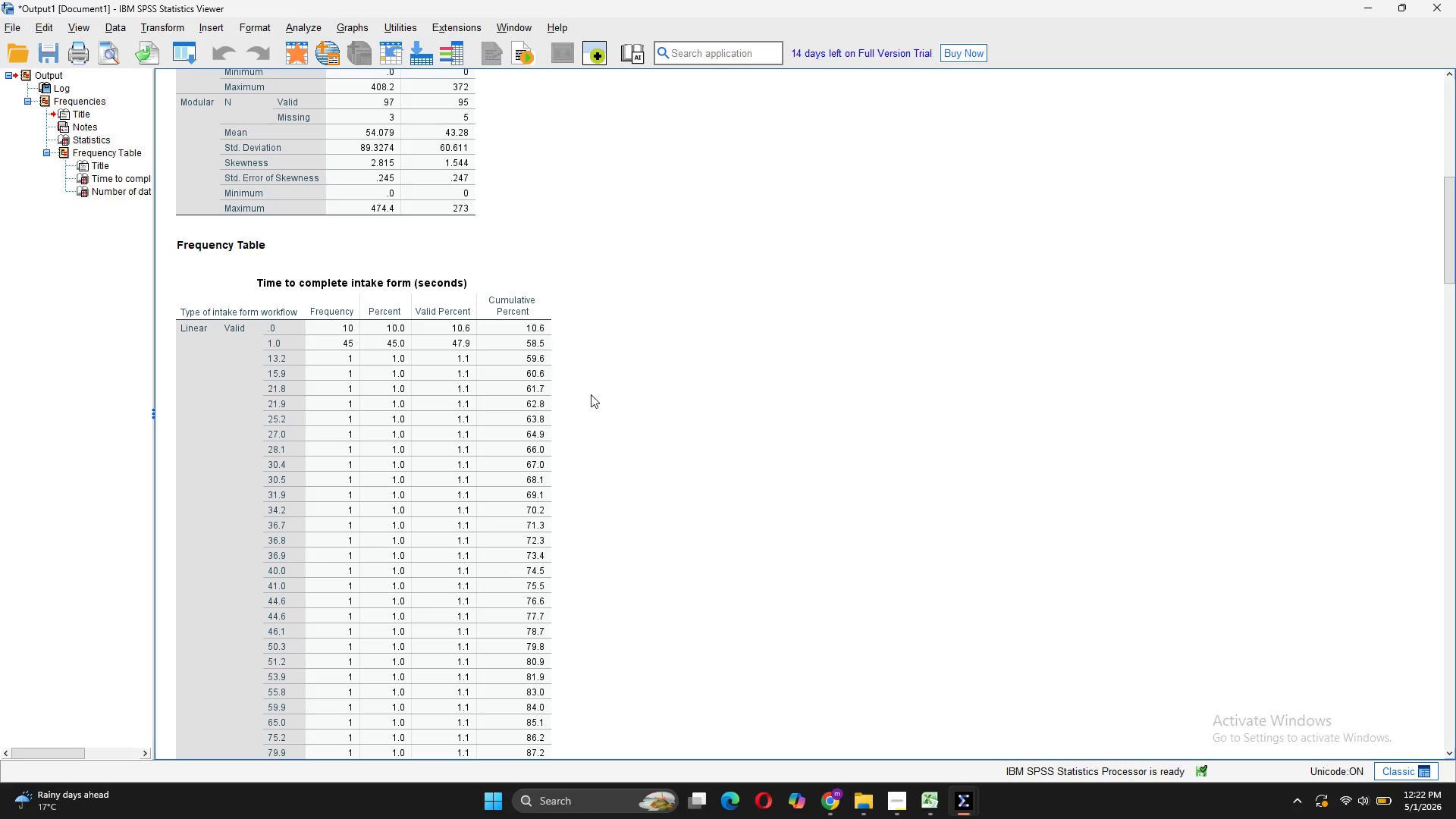 
scroll: coordinate [591, 395], scroll_direction: down, amount: 50.0
 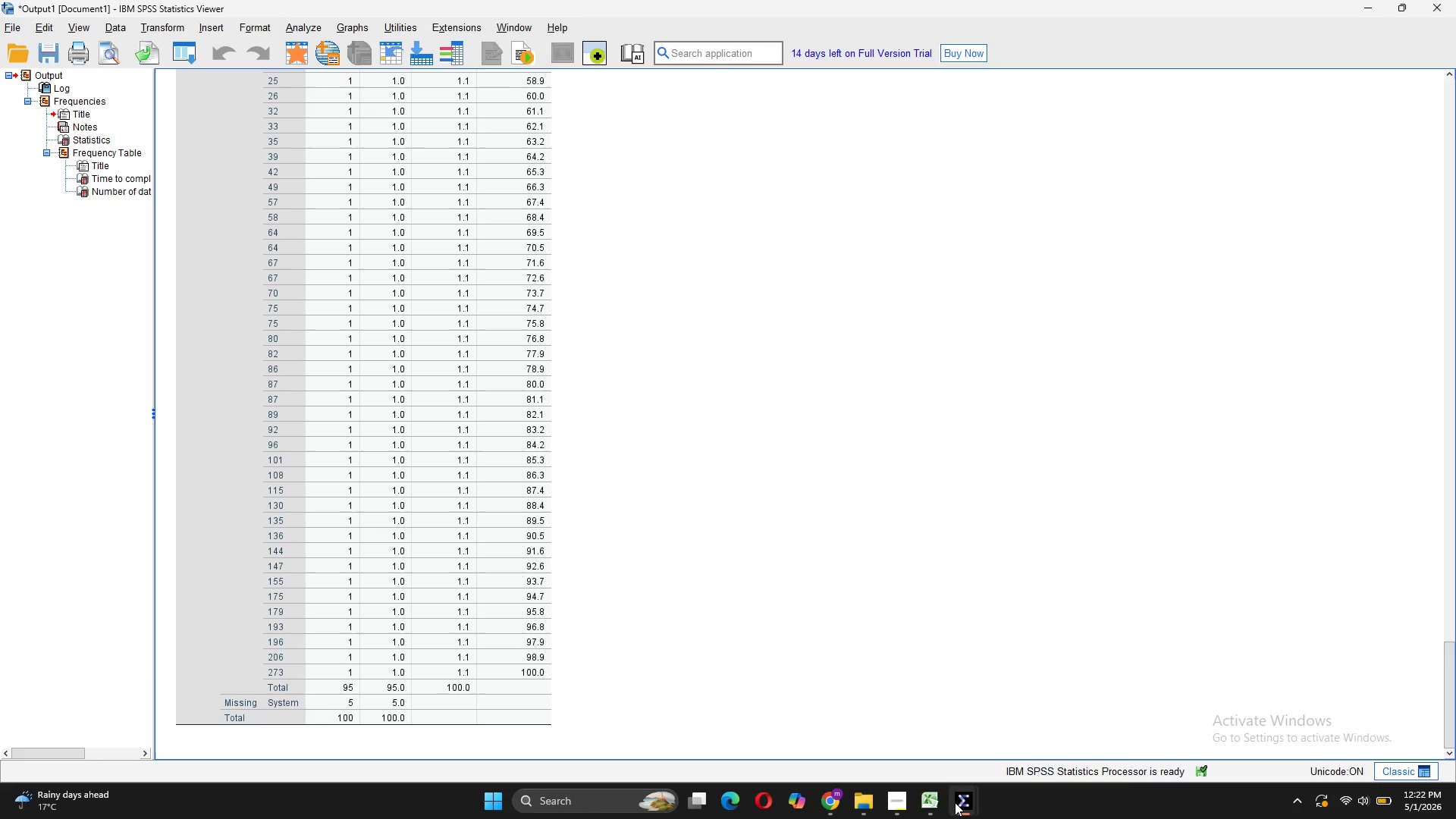 
wait(7.53)
 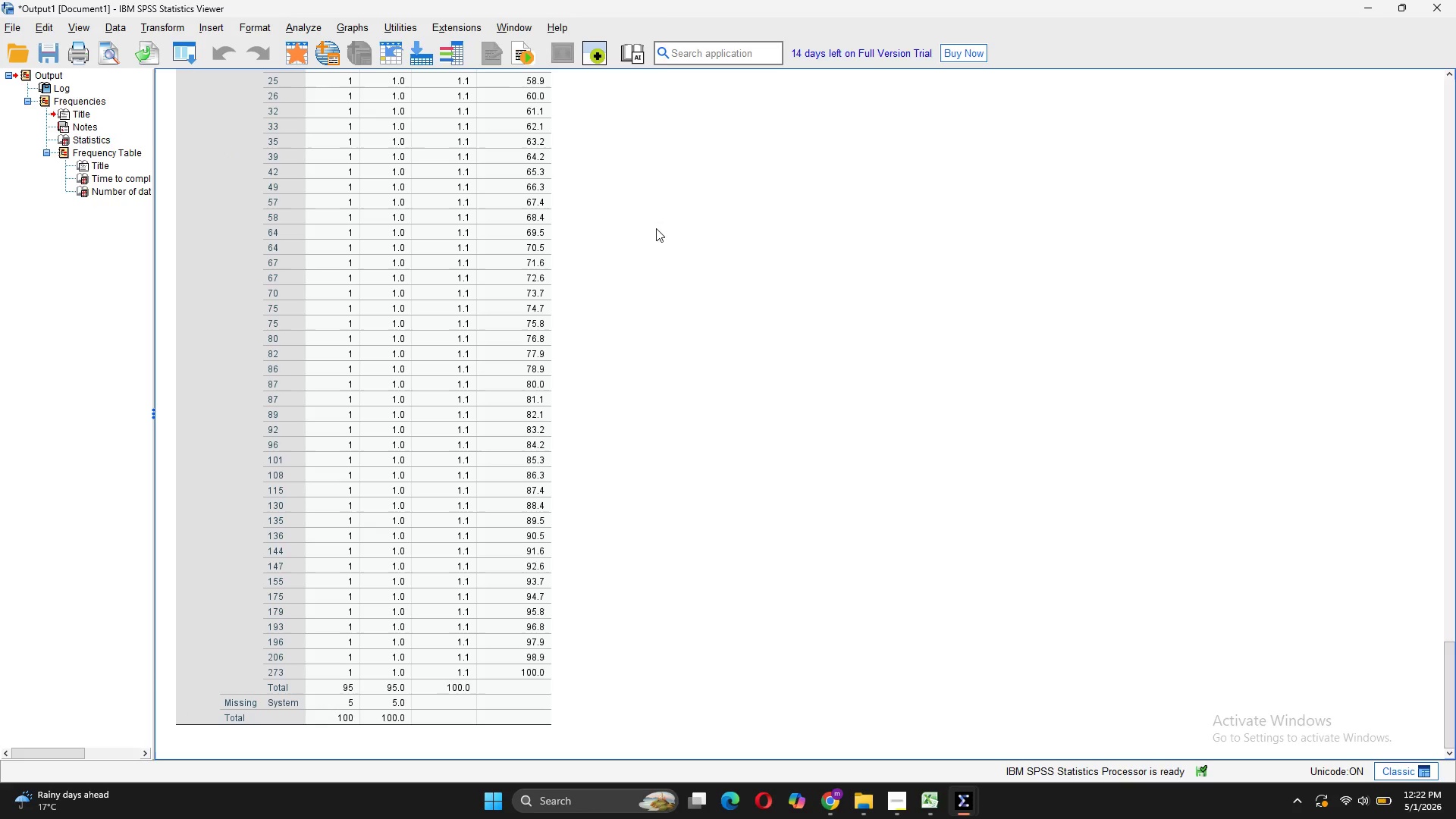 
left_click([1003, 726])
 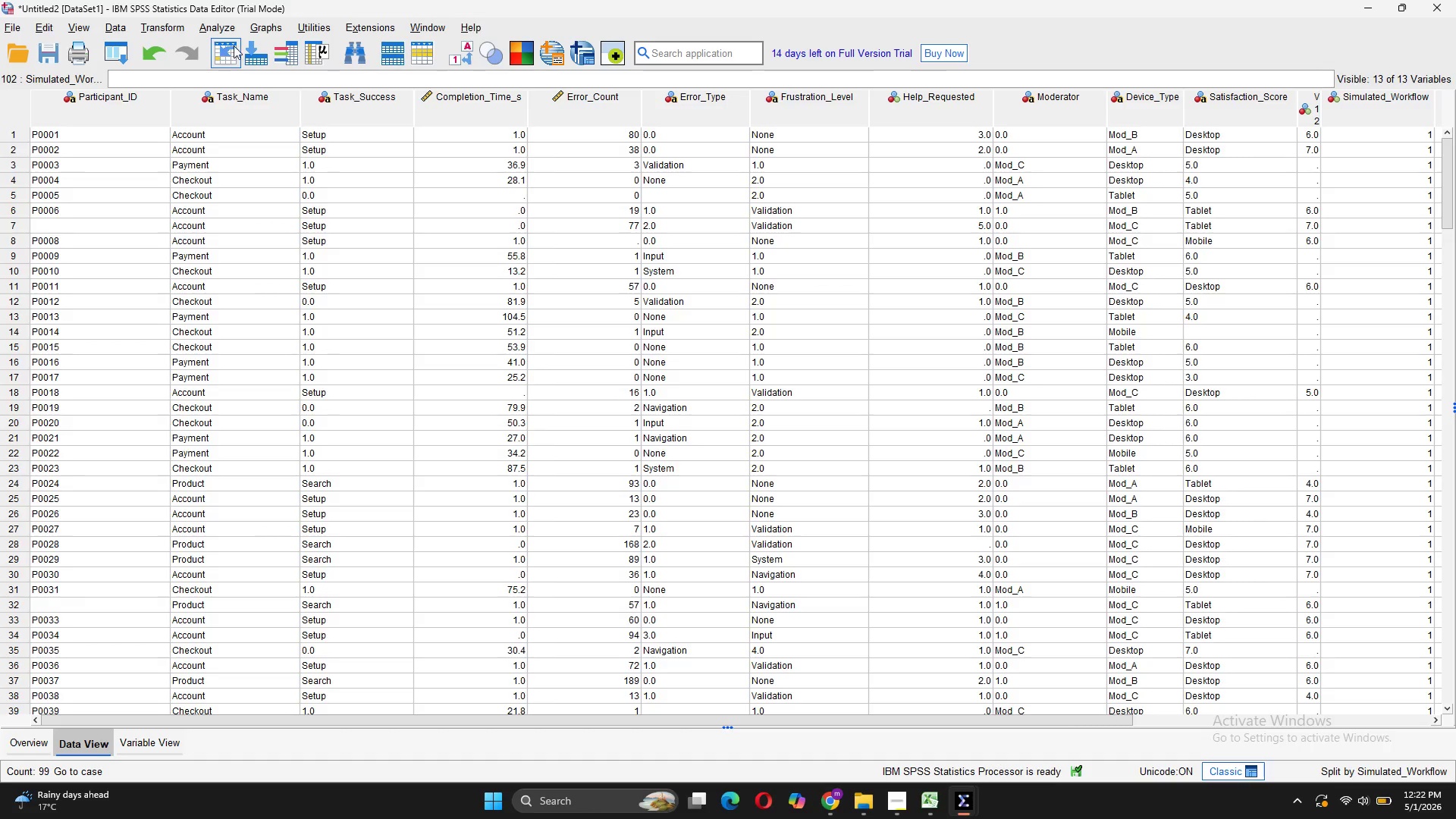 
left_click([117, 27])
 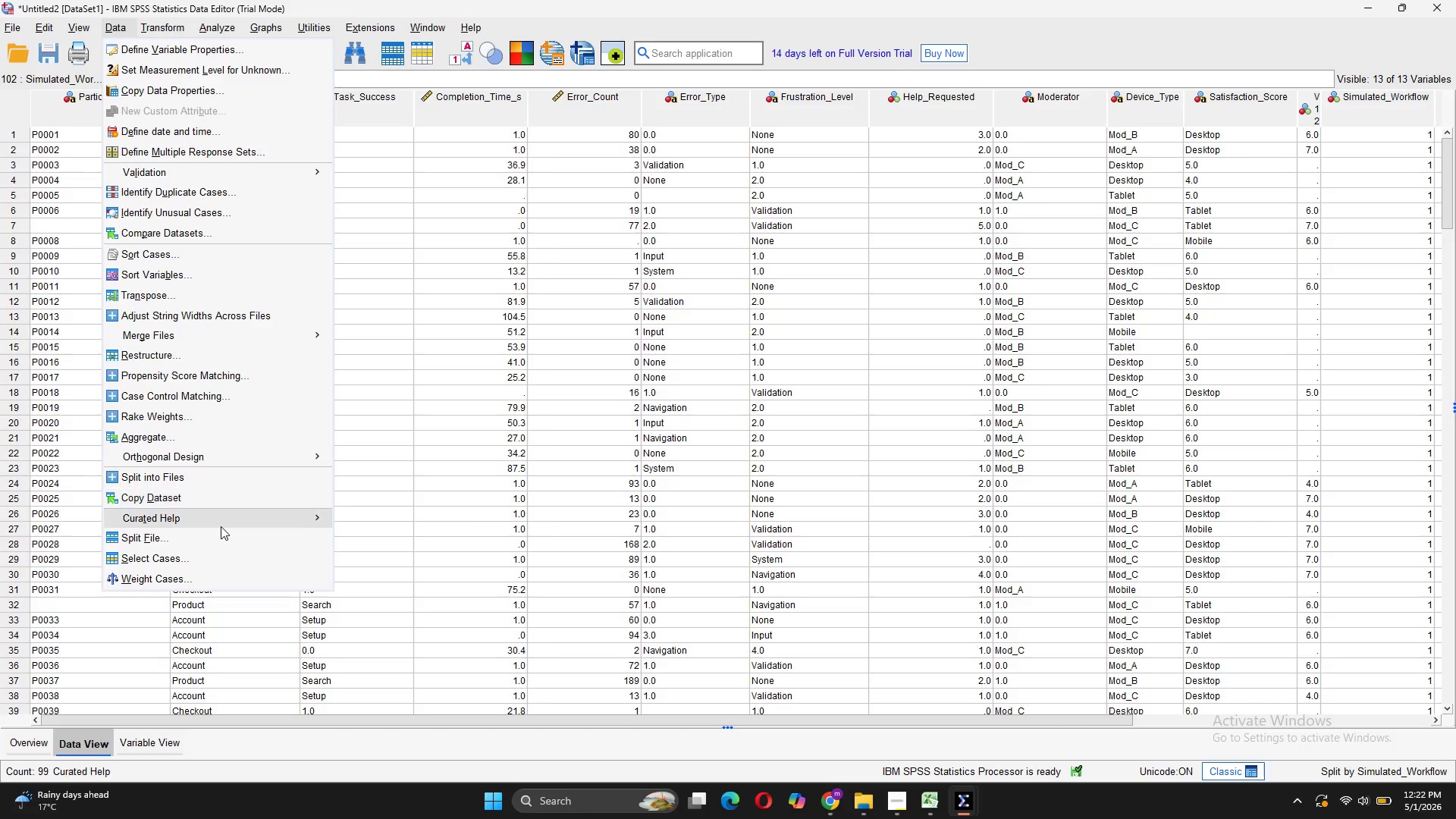 
left_click([224, 537])
 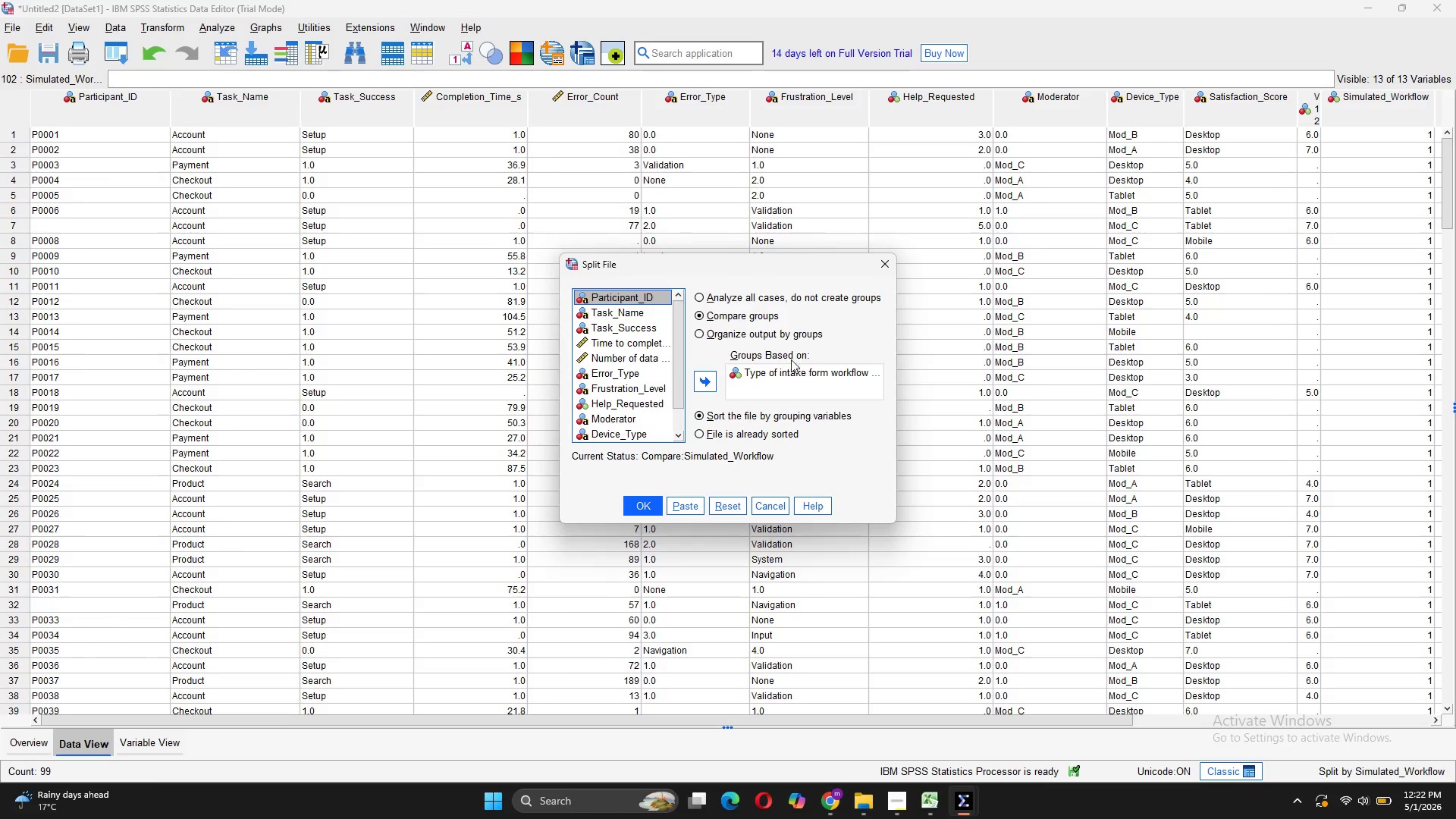 
wait(7.97)
 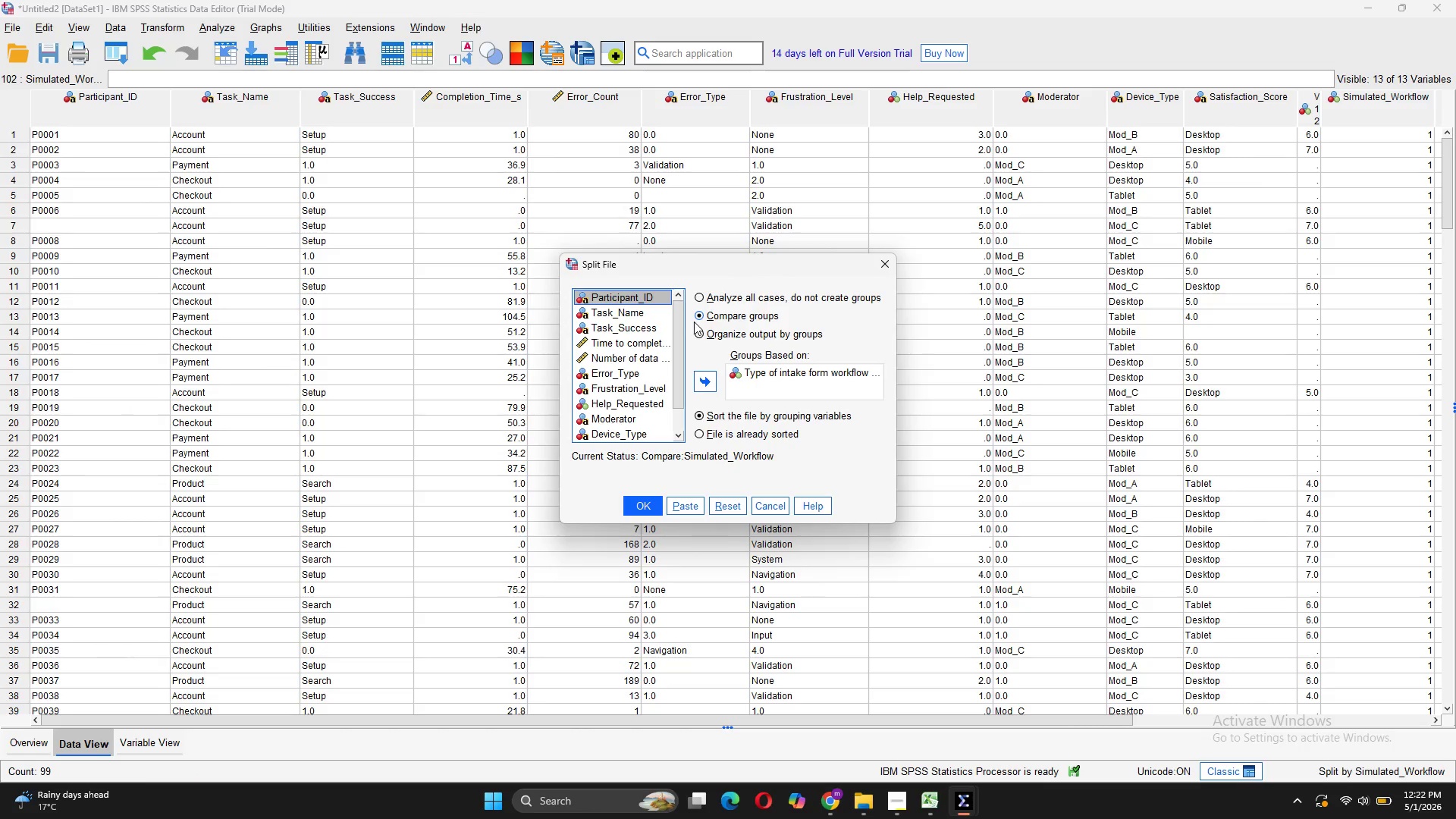 
left_click([699, 384])
 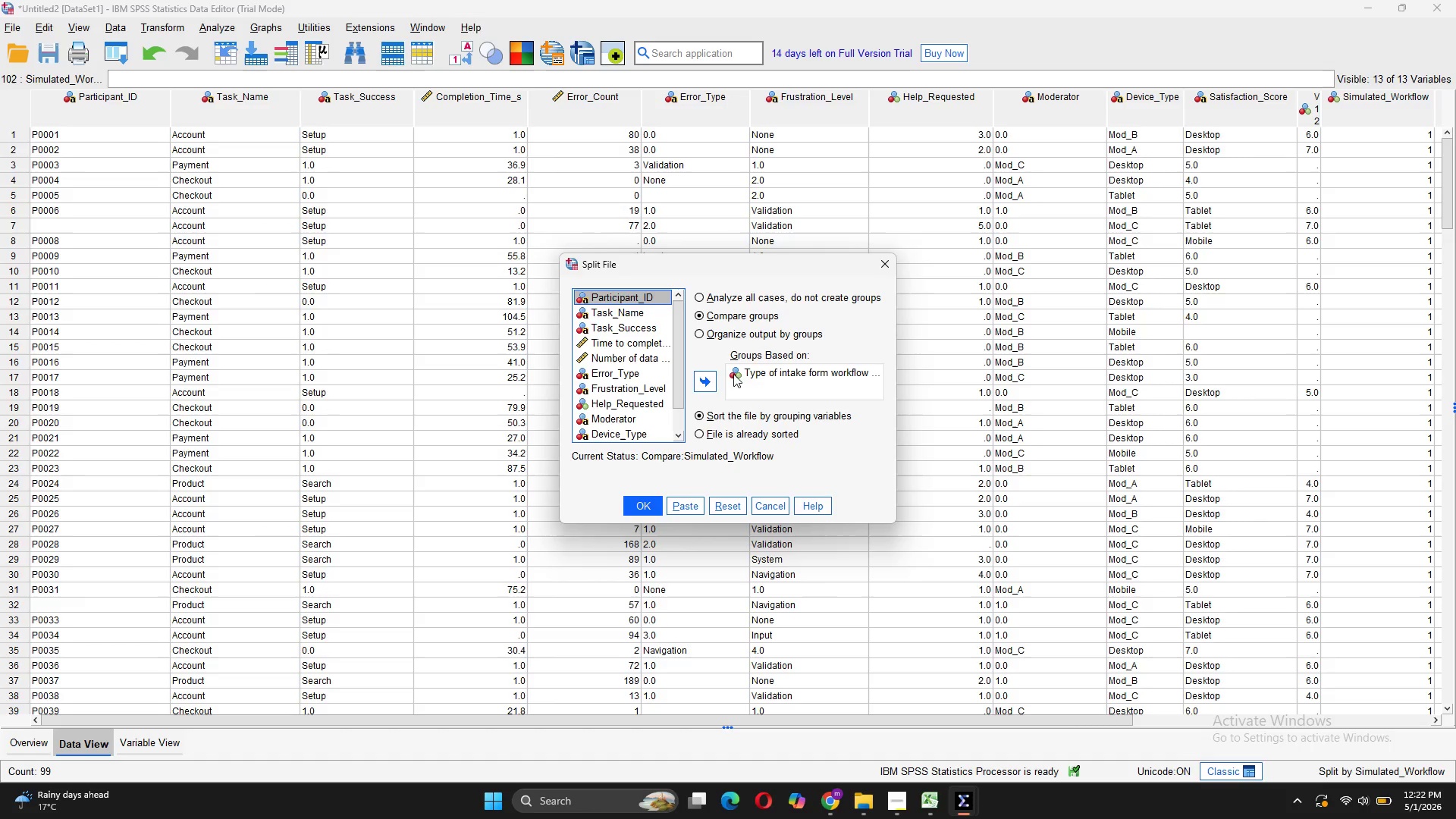 
left_click([738, 373])
 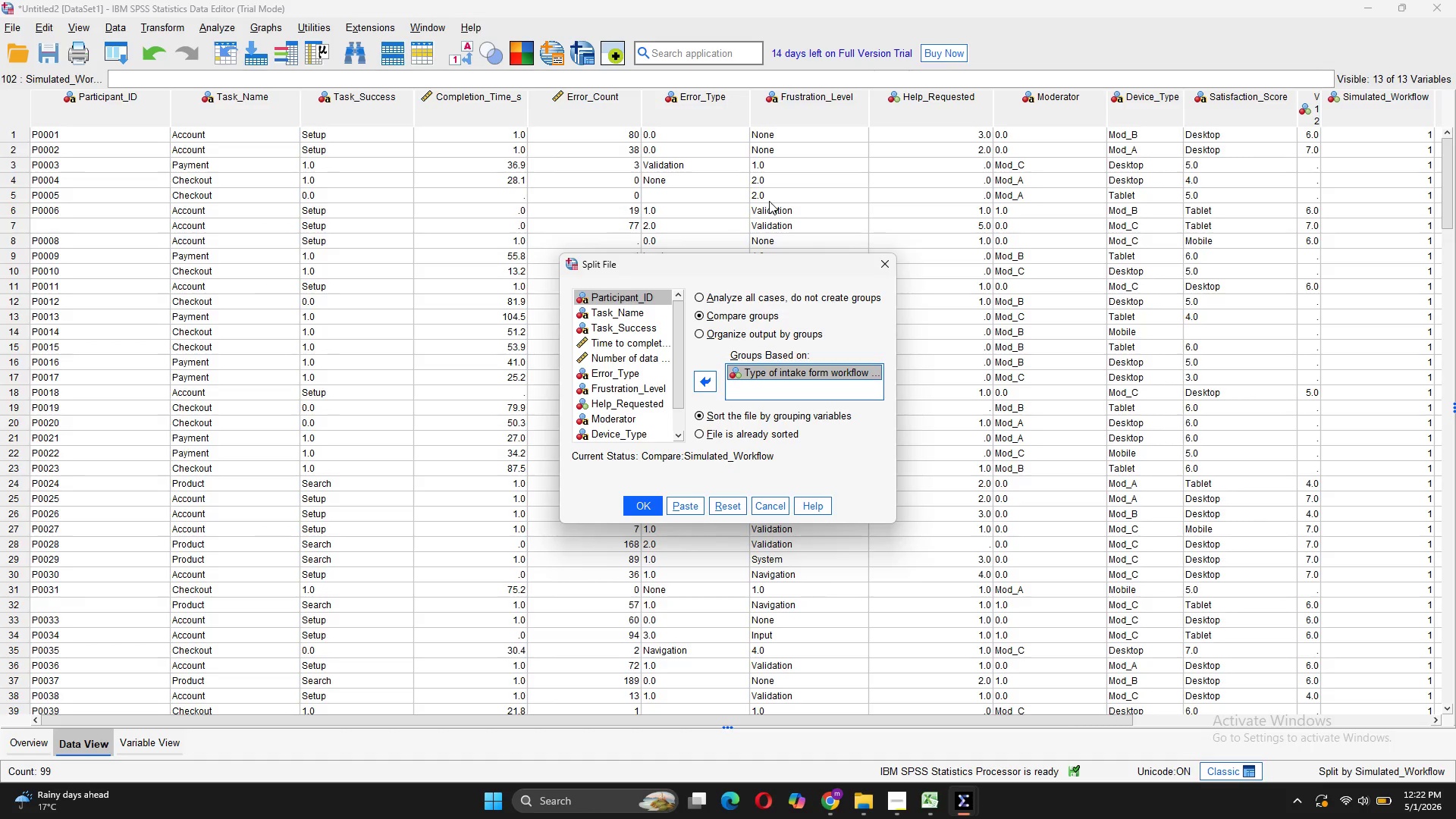 
wait(15.48)
 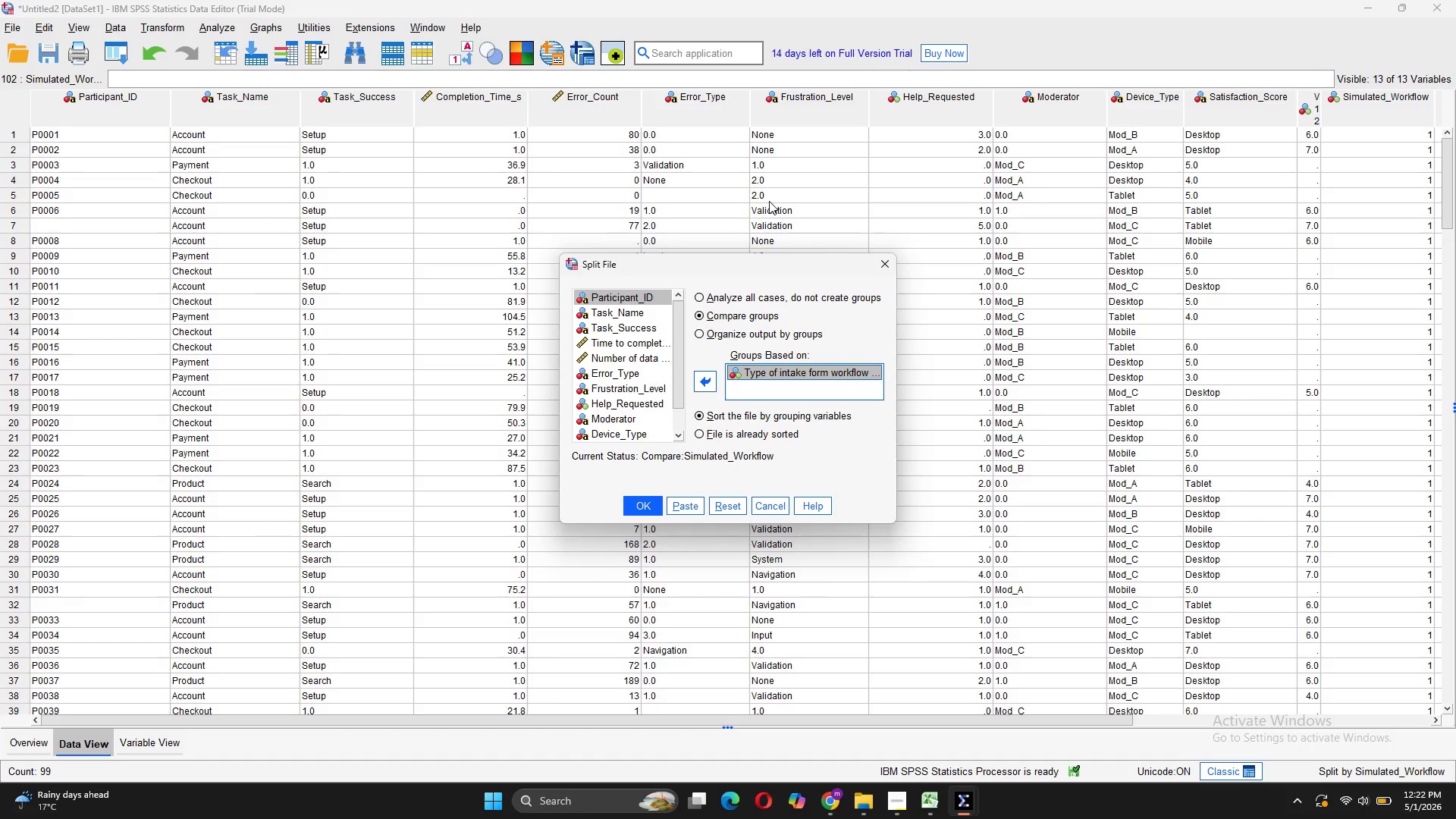 
left_click([739, 504])
 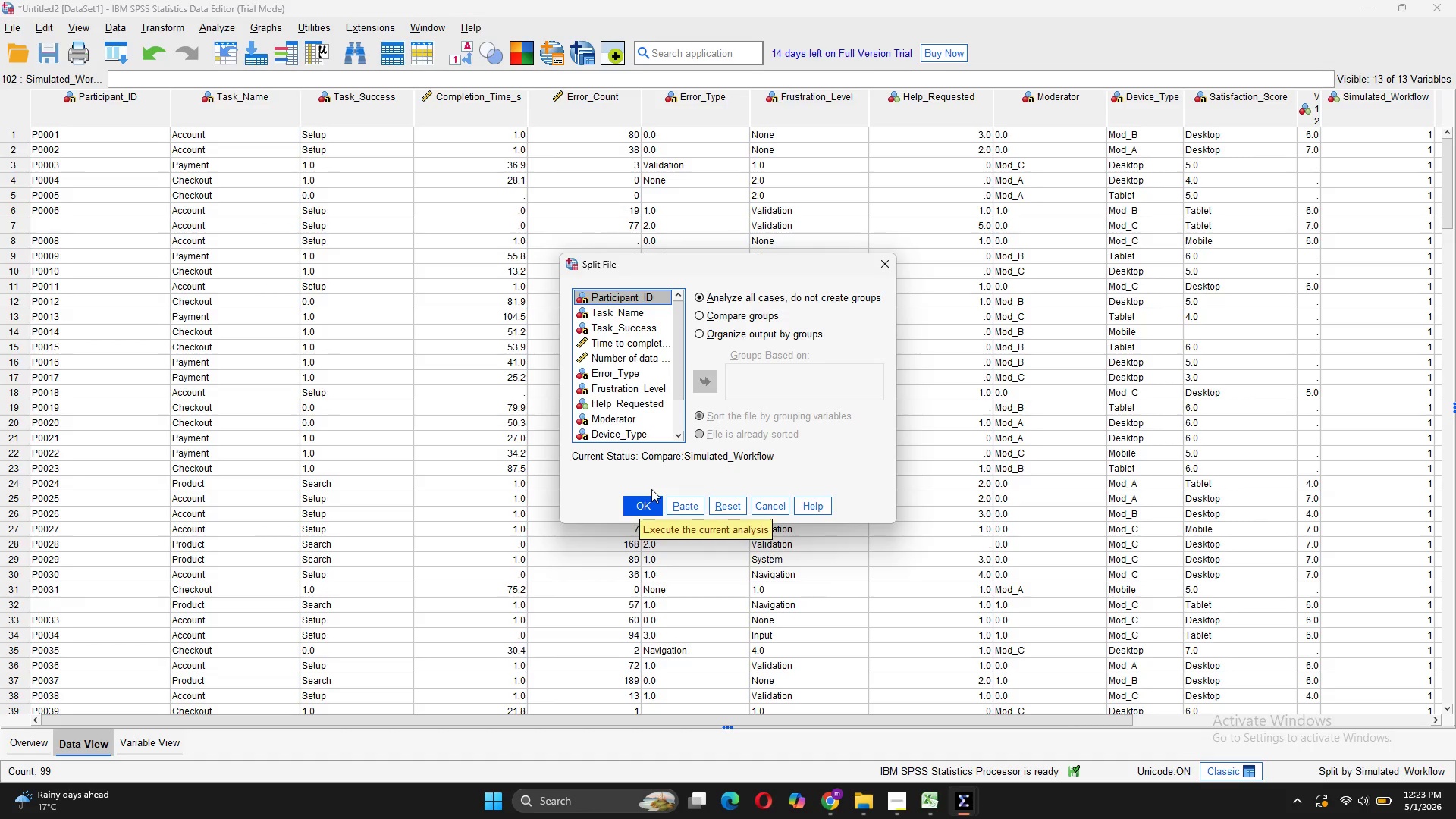 
wait(5.22)
 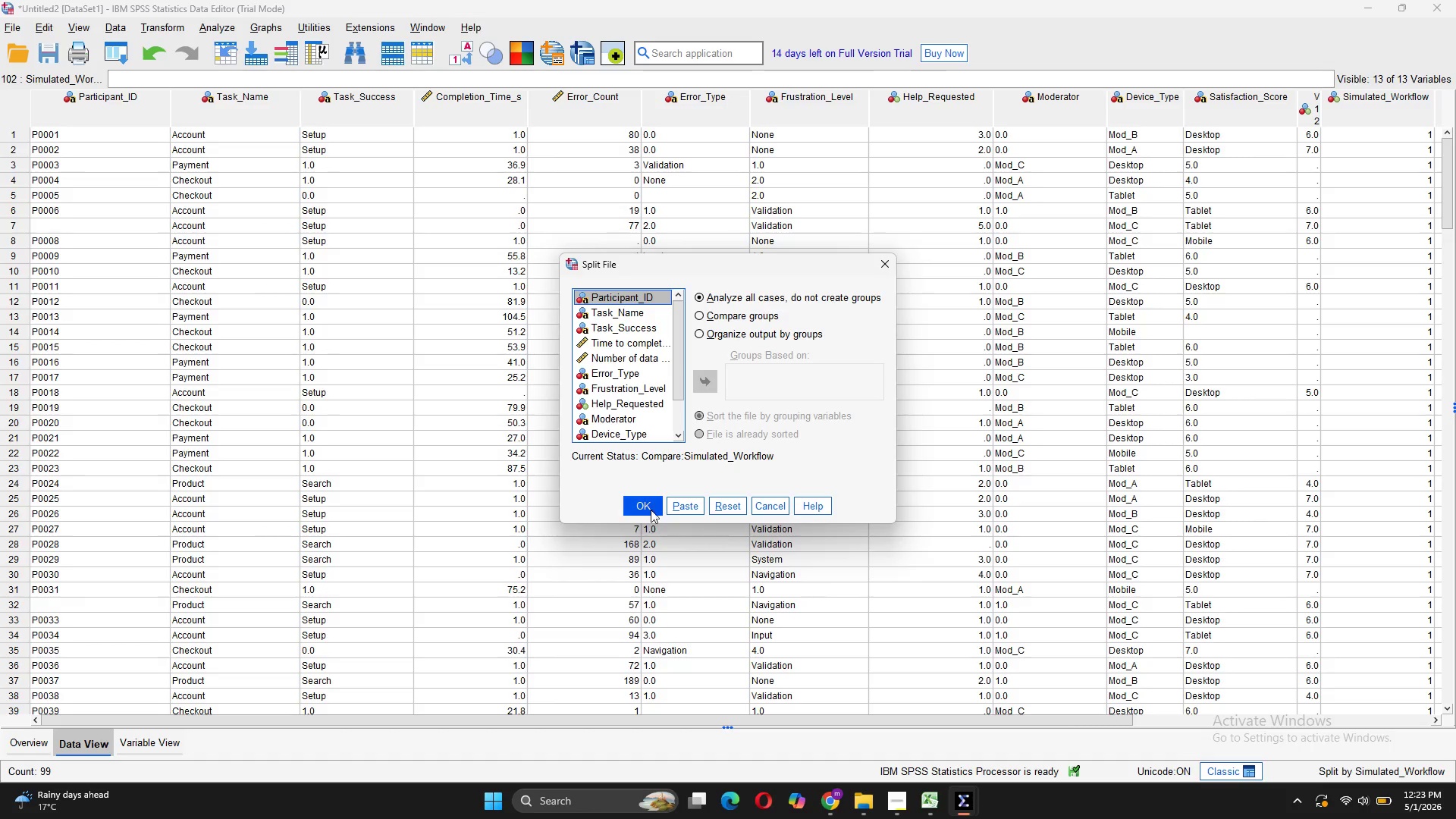 
left_click([642, 502])
 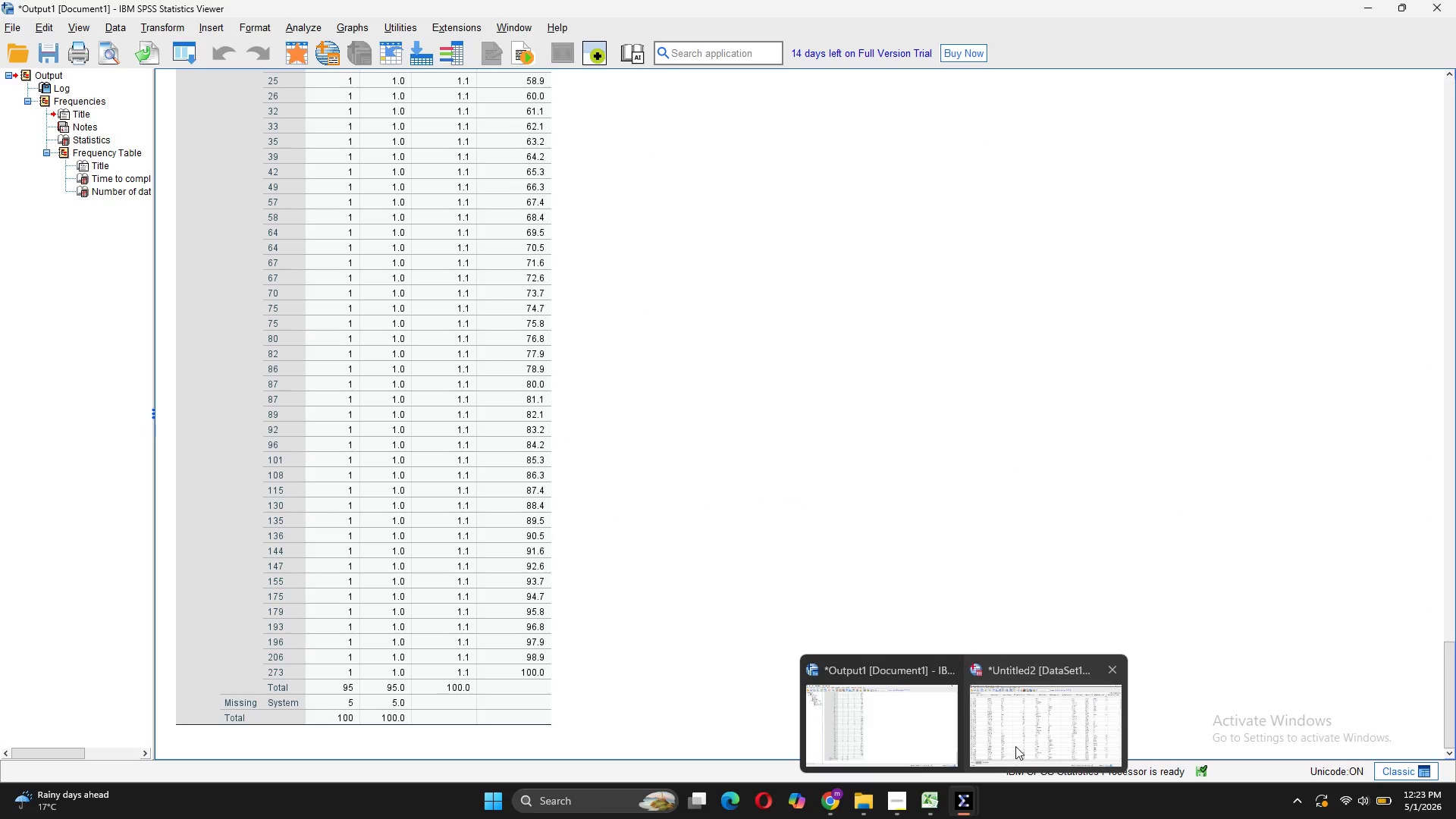 
left_click([1016, 745])
 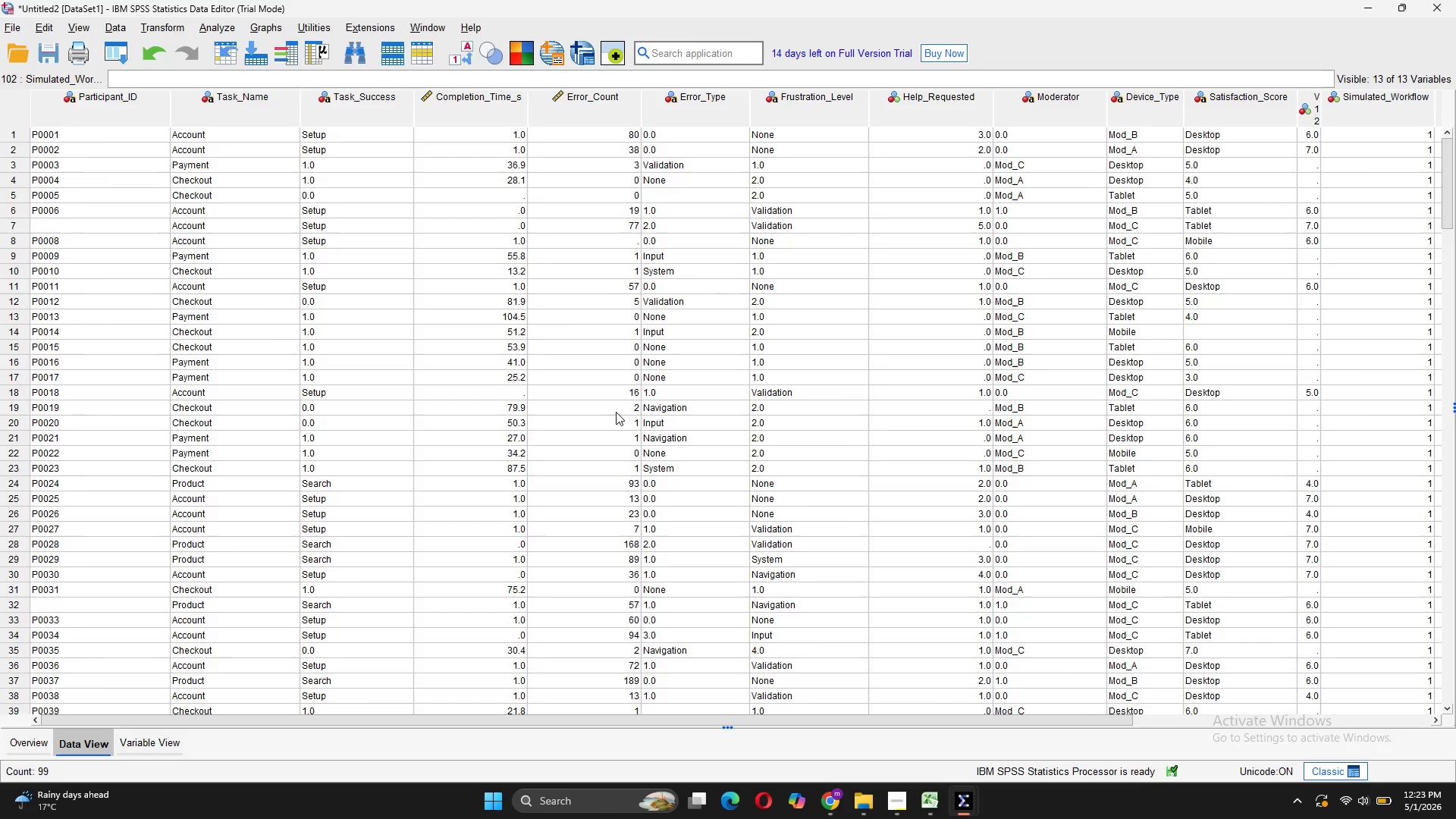 
wait(10.2)
 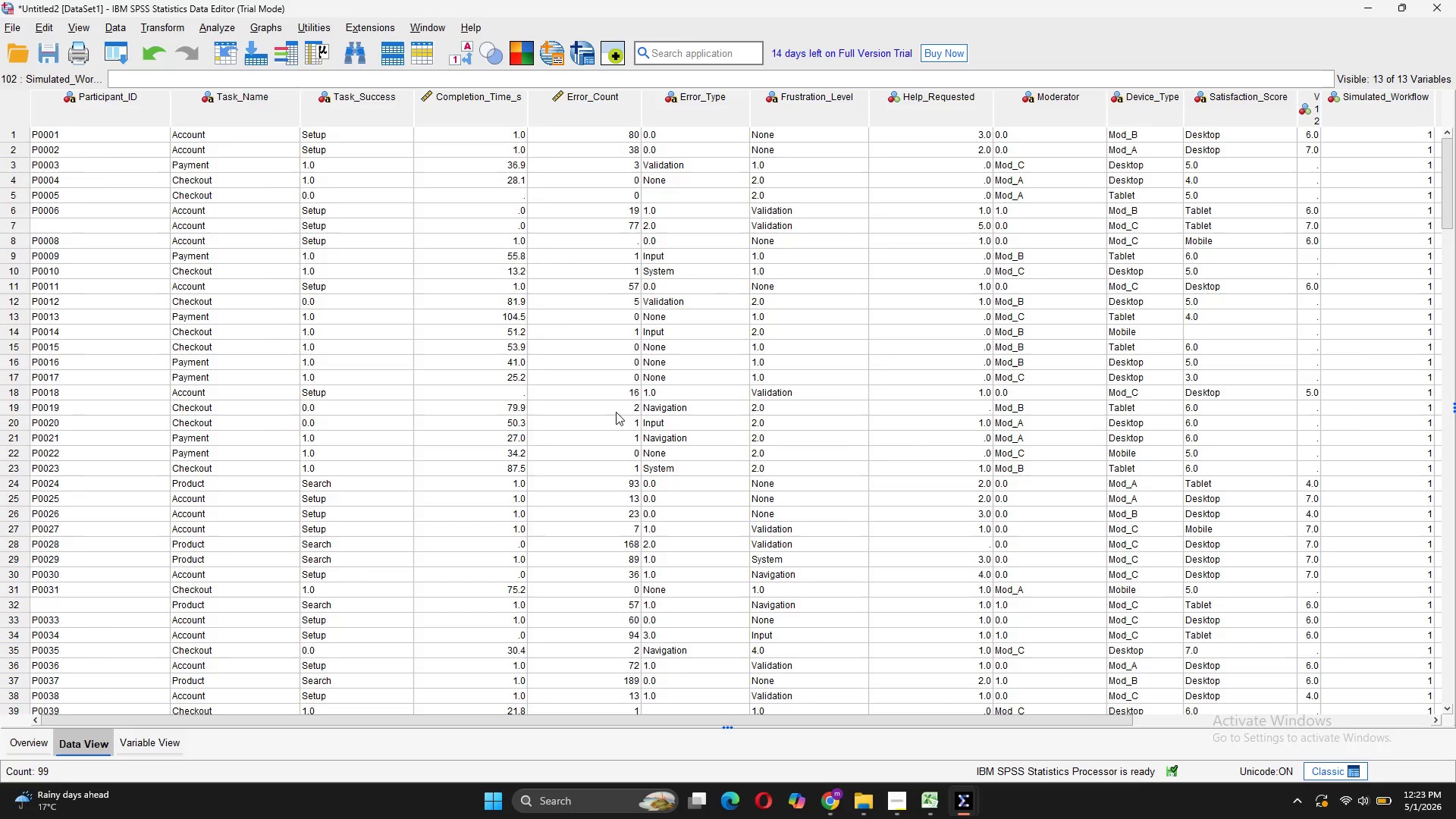 
left_click([221, 26])
 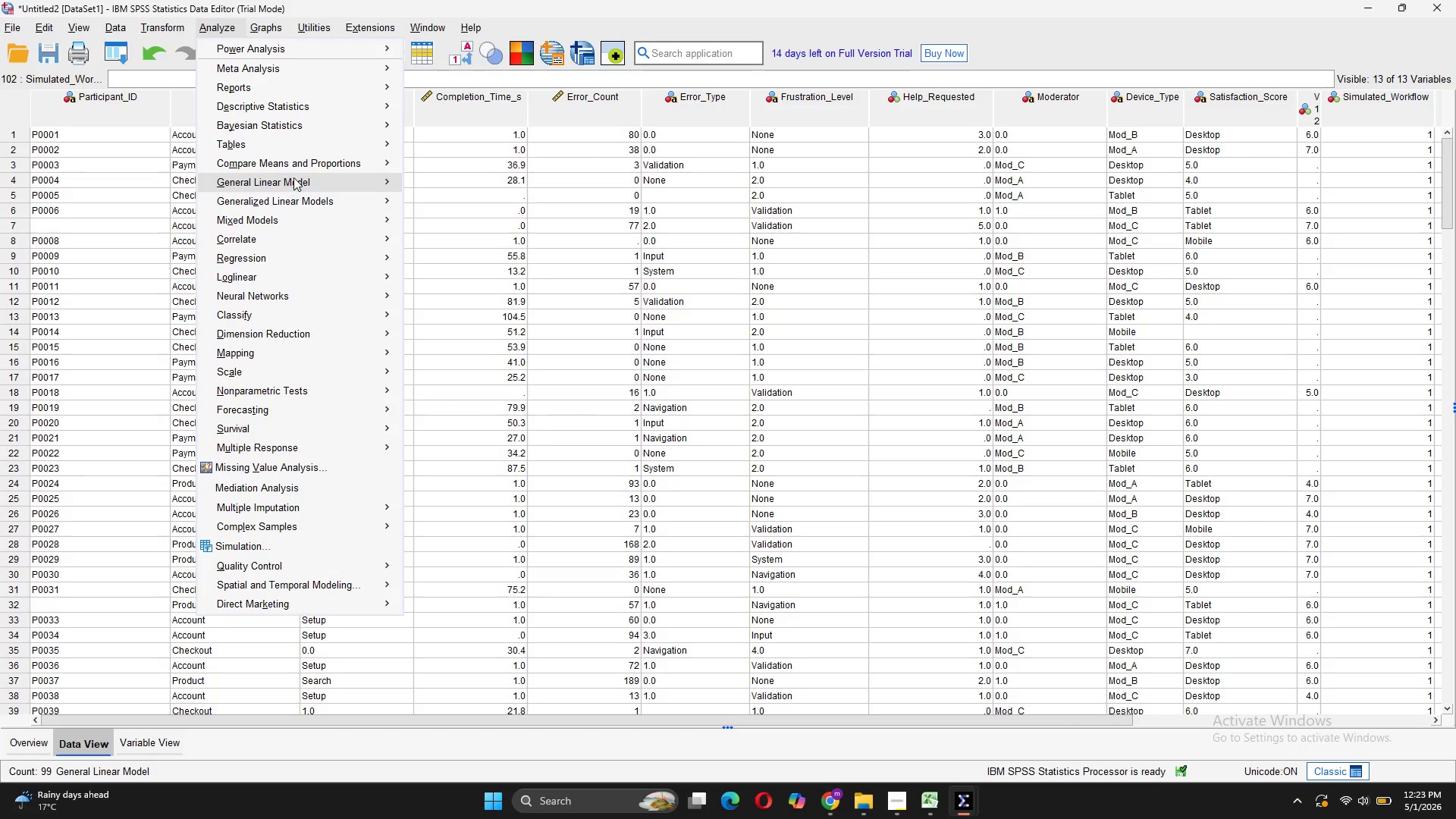 
wait(8.44)
 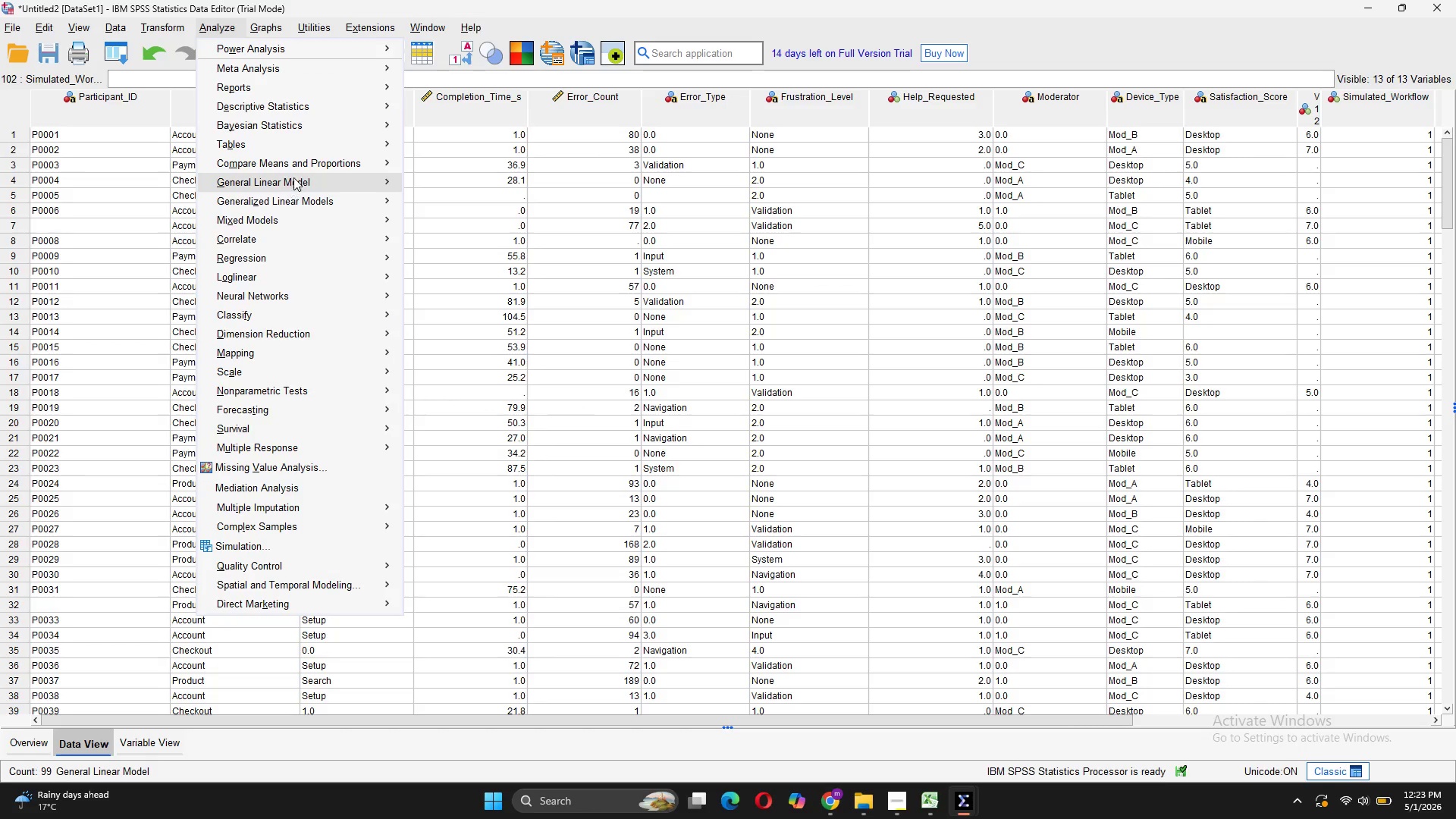 
left_click([514, 203])